 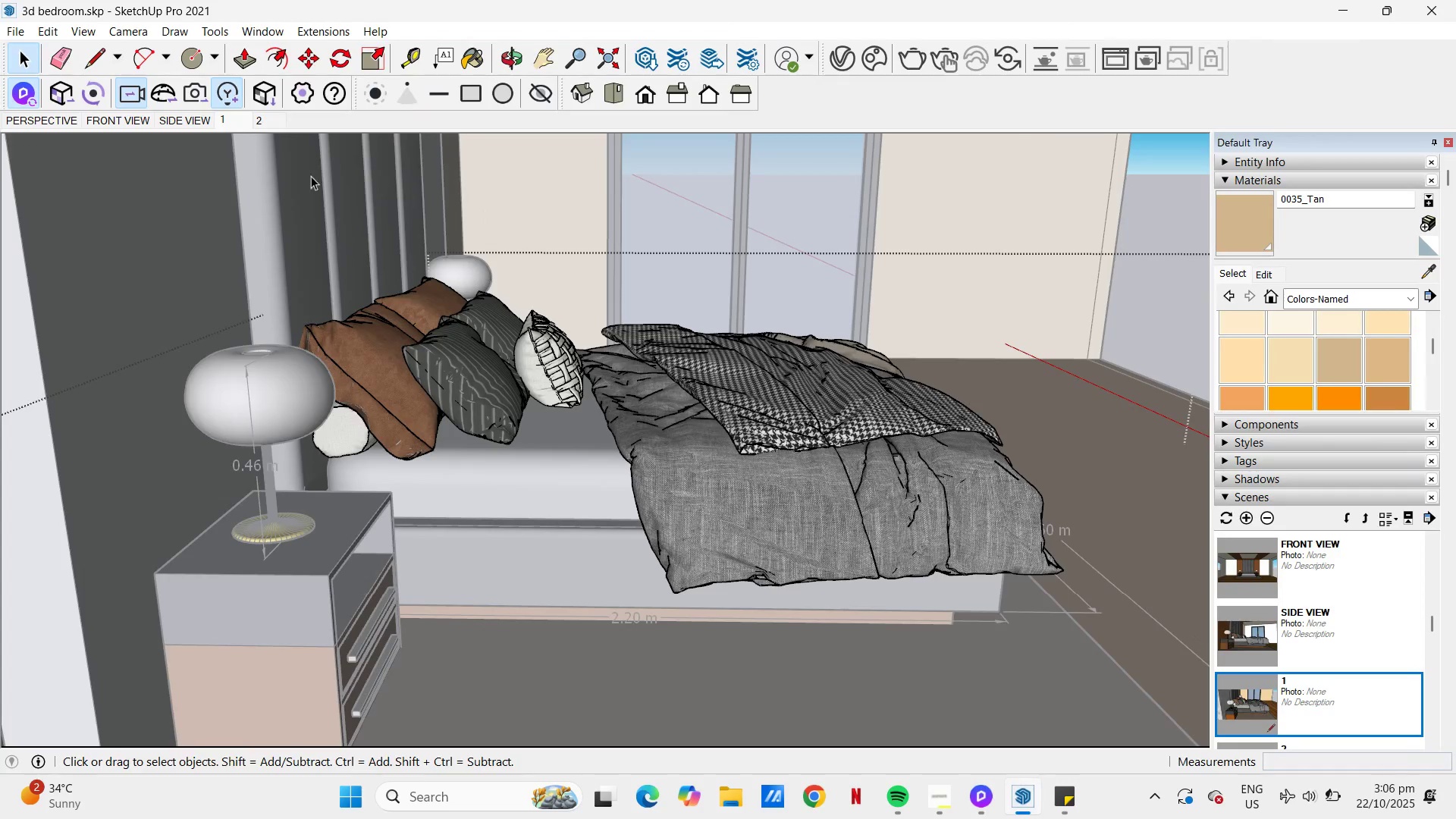 
double_click([1338, 718])
 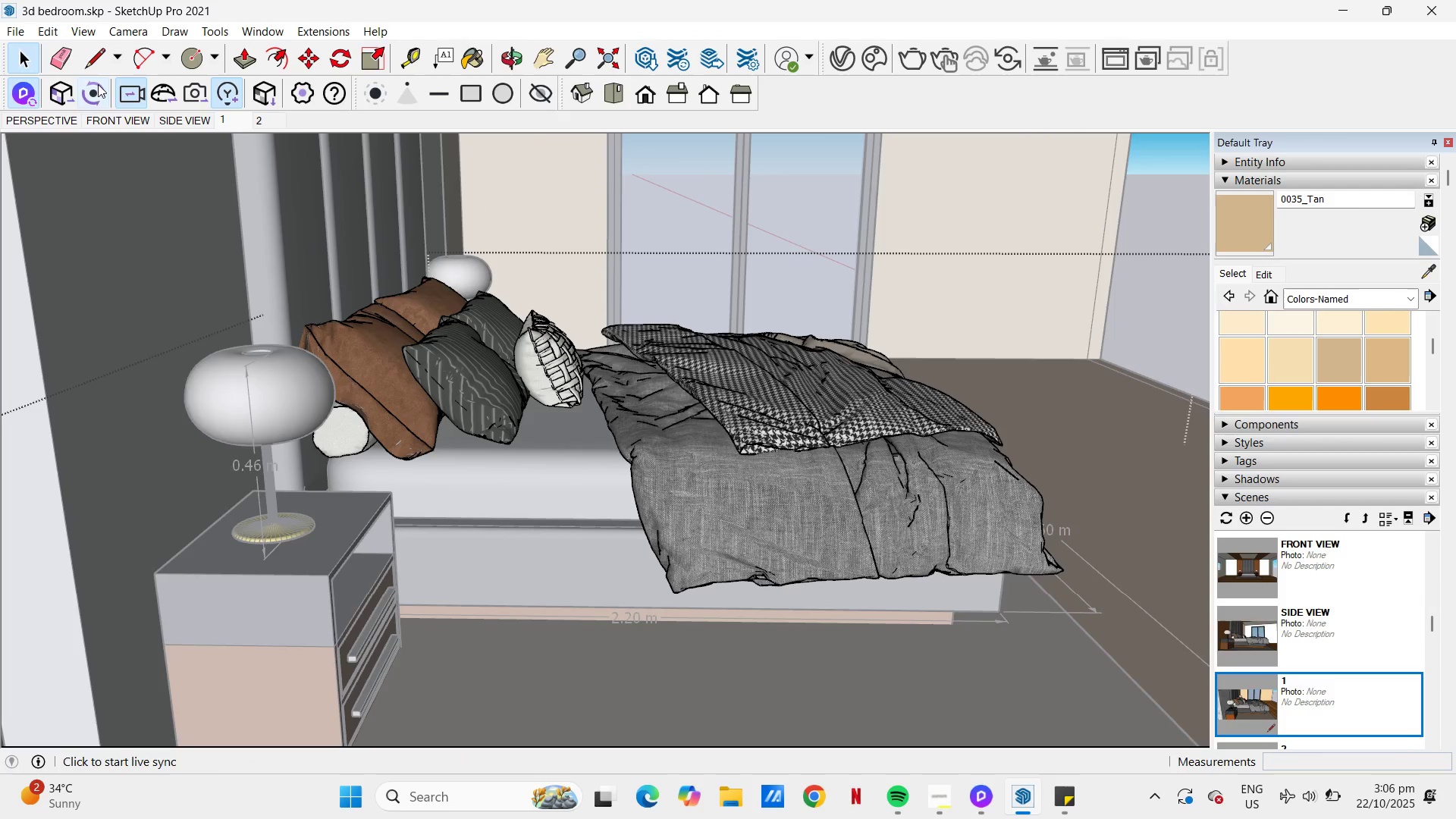 
left_click([60, 92])
 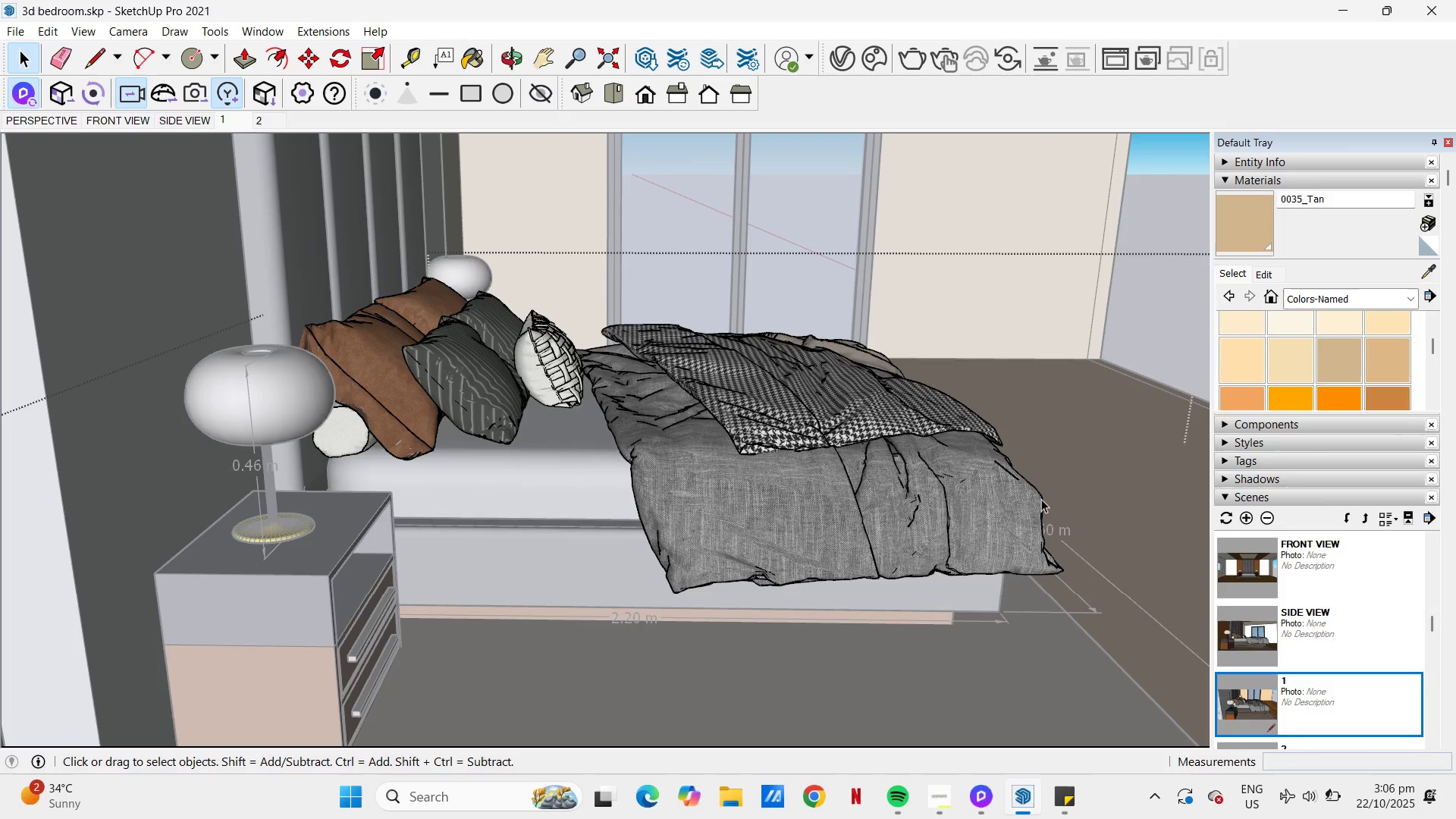 
left_click([1048, 488])
 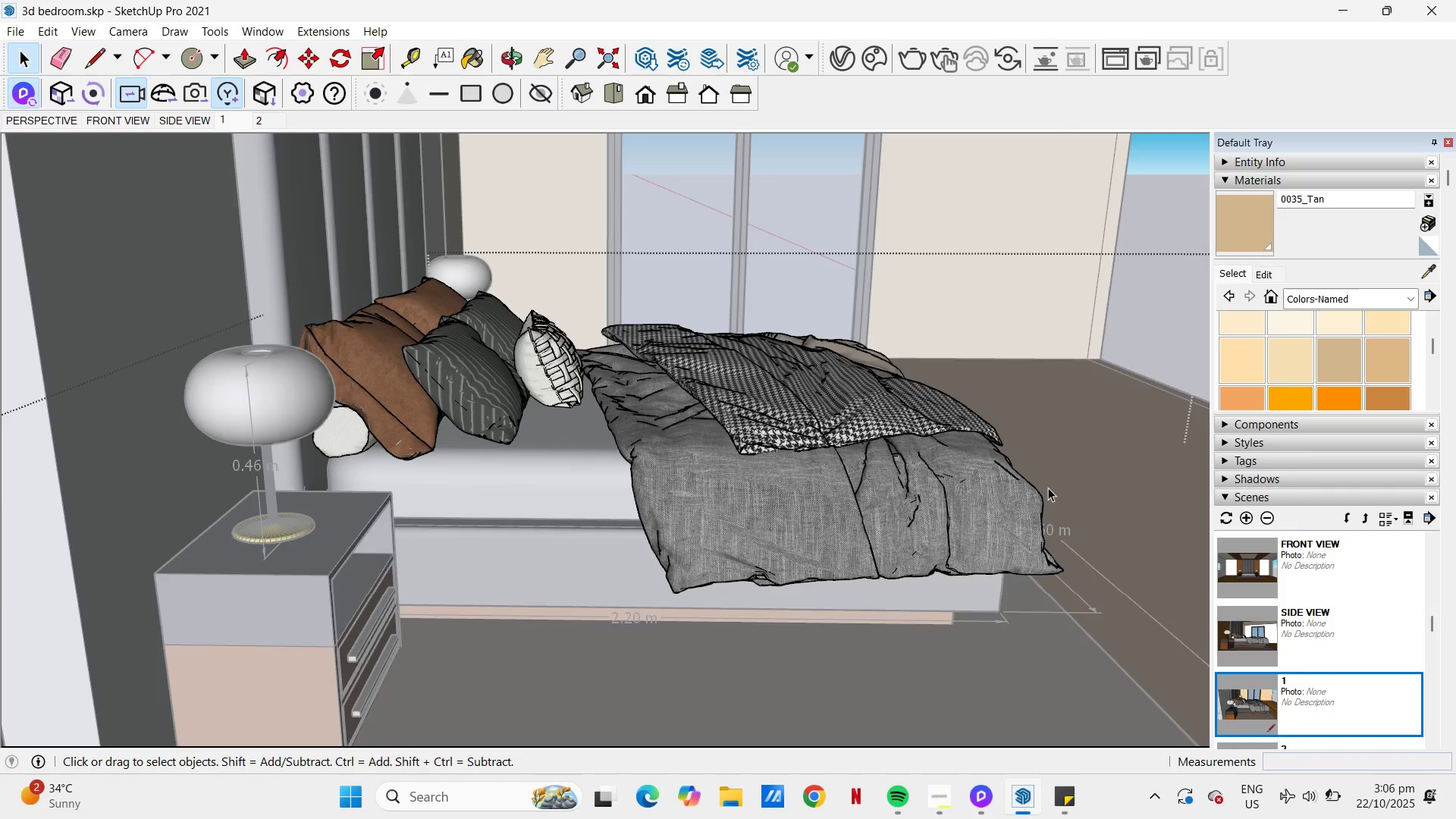 
key(Escape)
 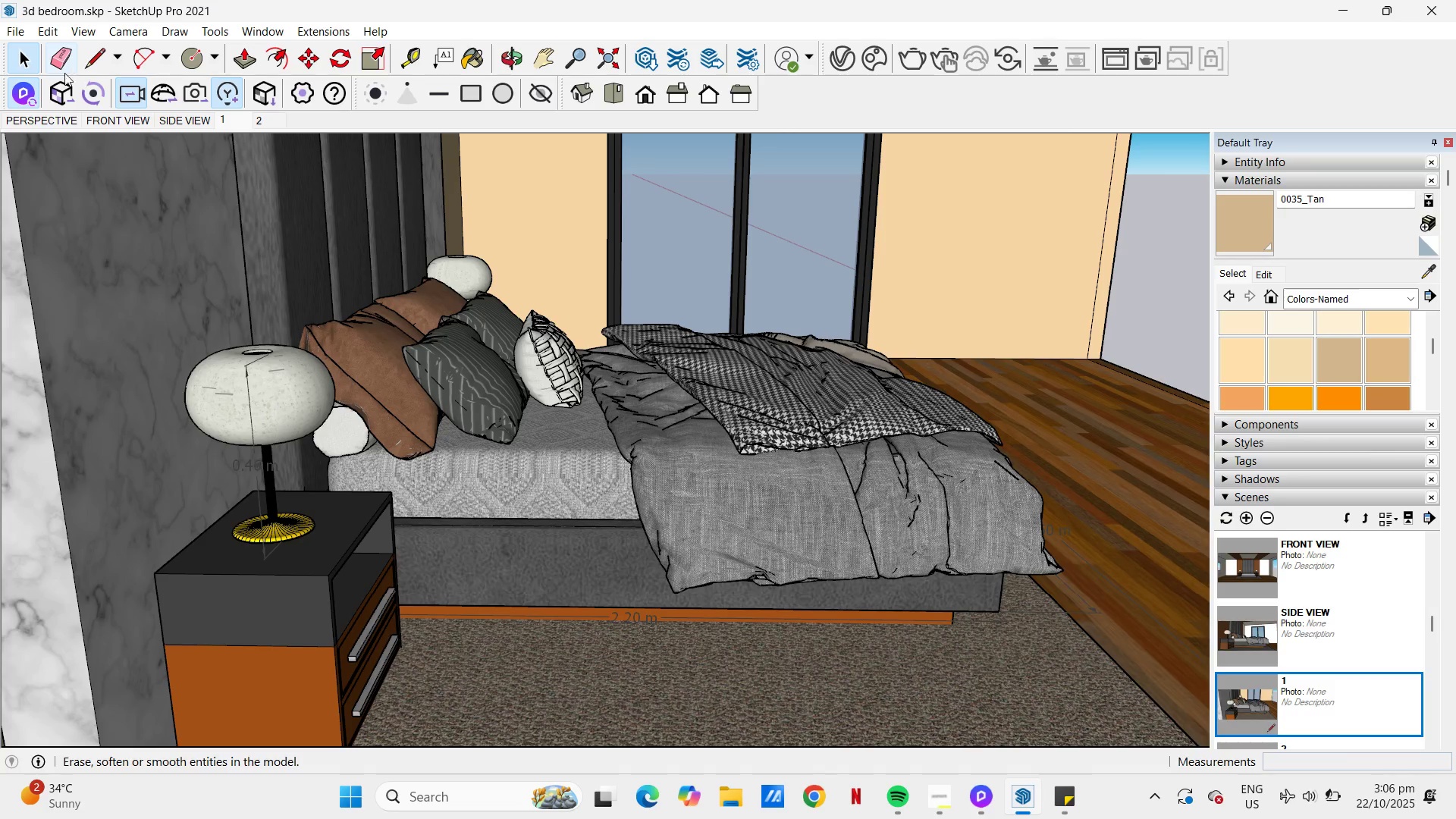 
left_click([62, 94])
 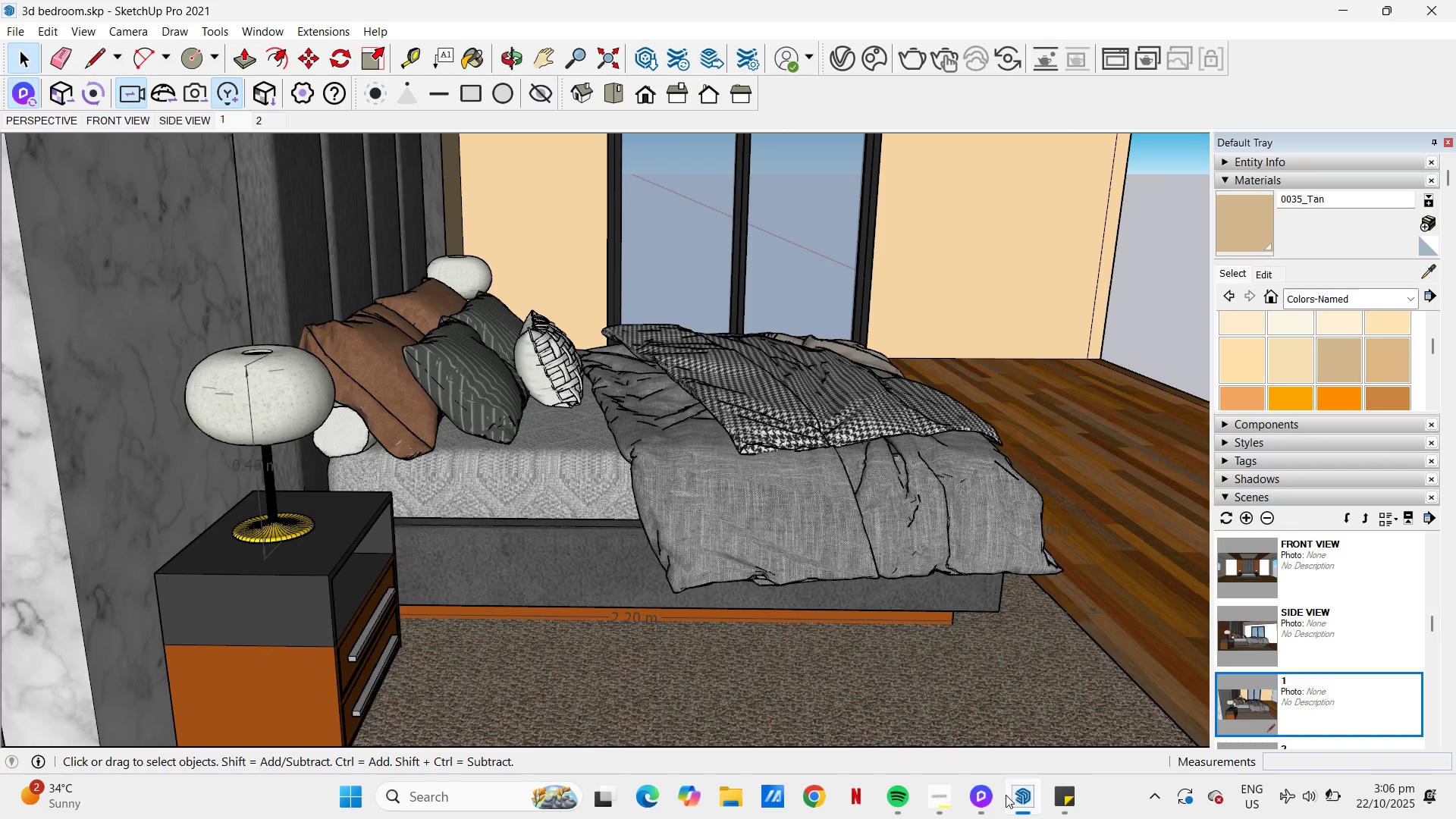 
left_click([987, 795])
 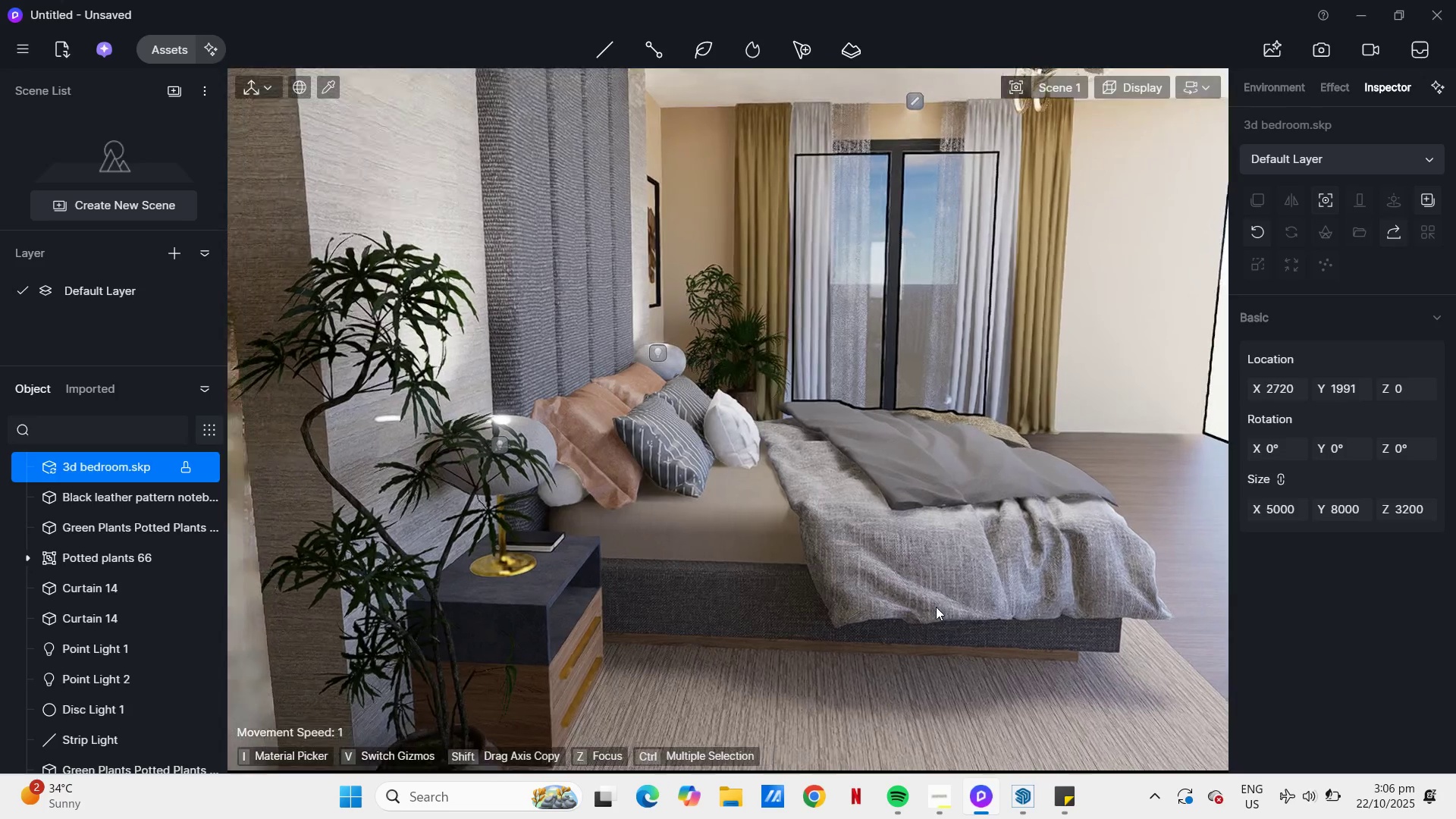 
wait(8.67)
 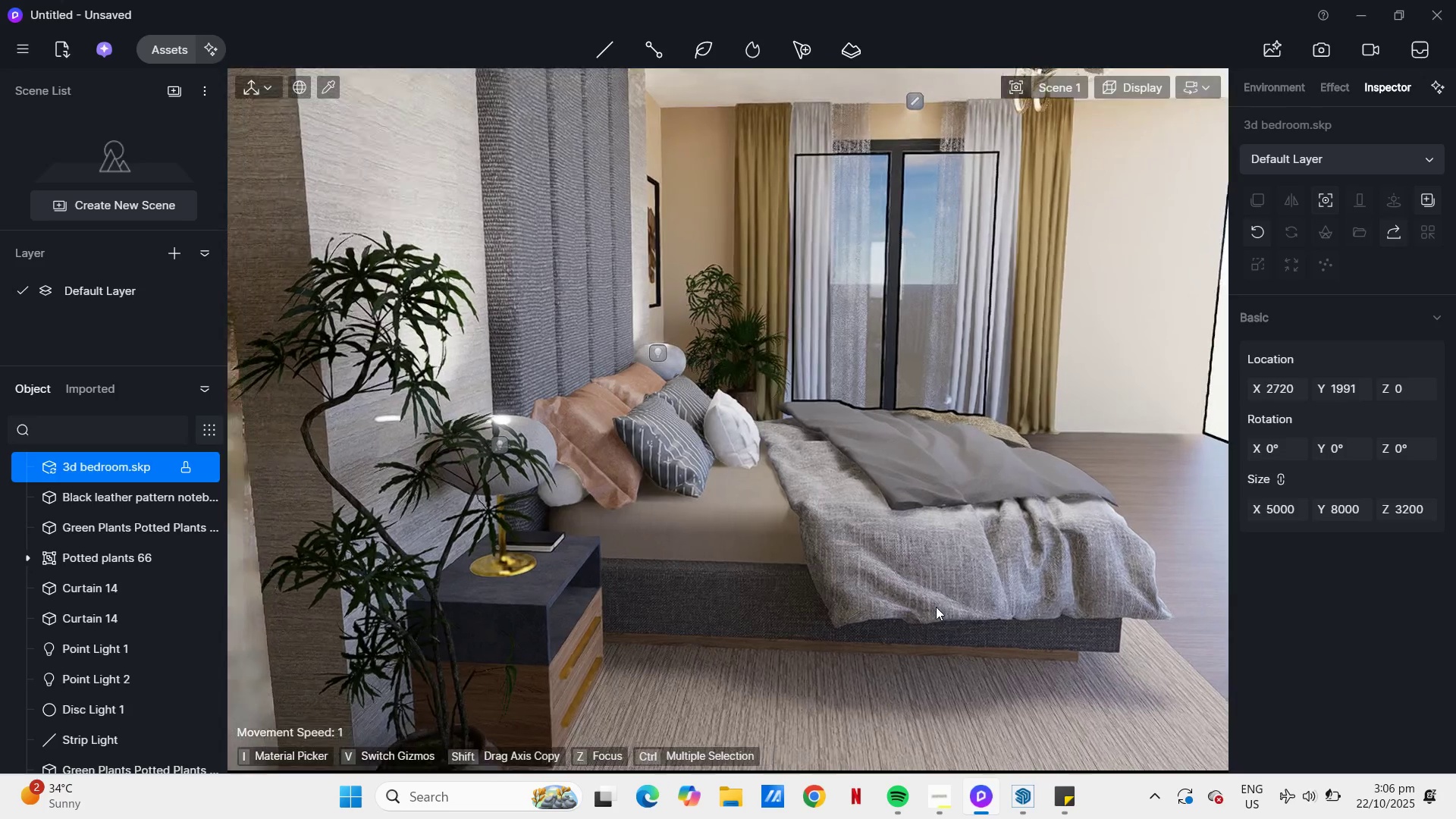 
left_click([1327, 46])
 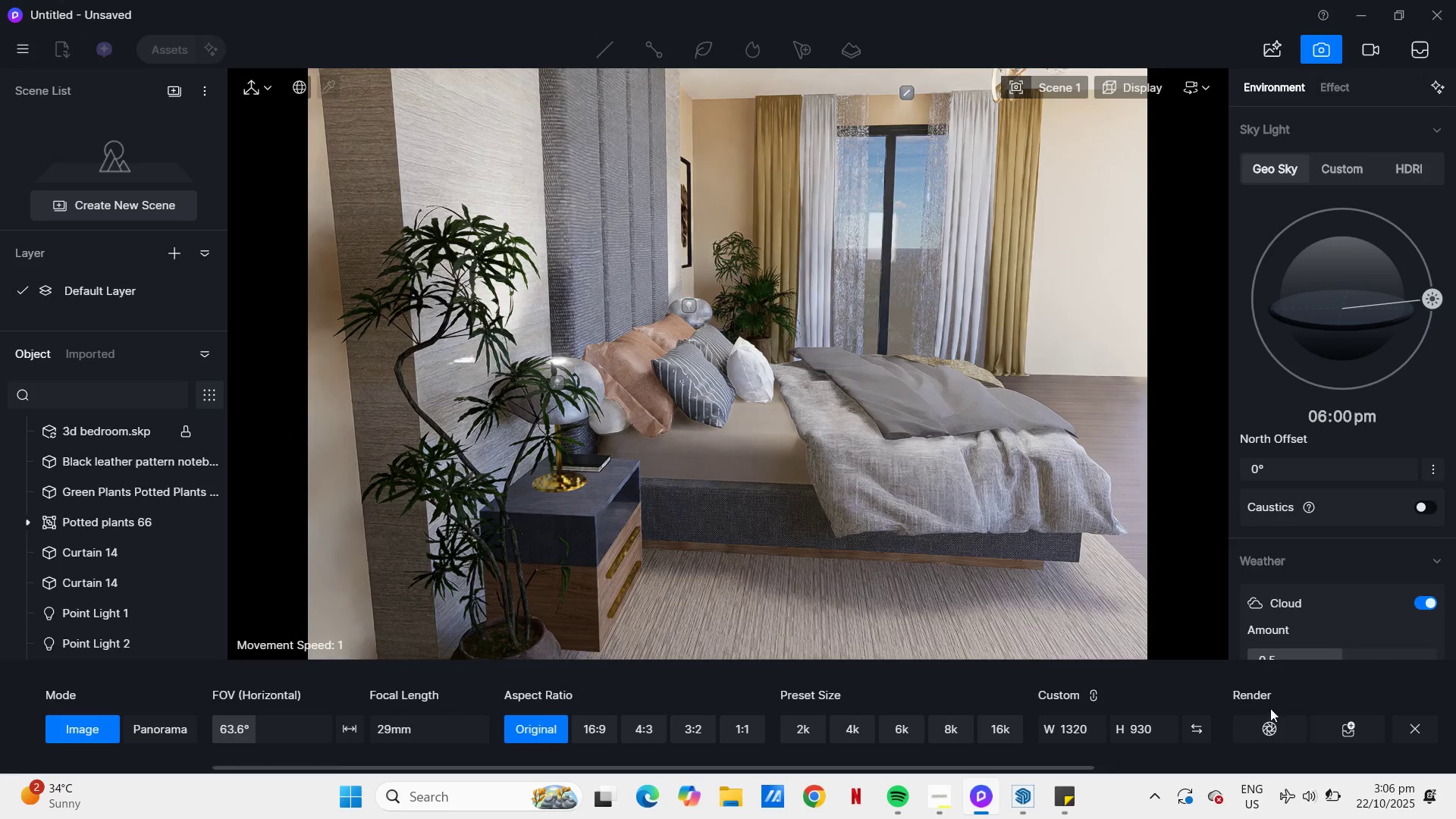 
left_click([1277, 729])
 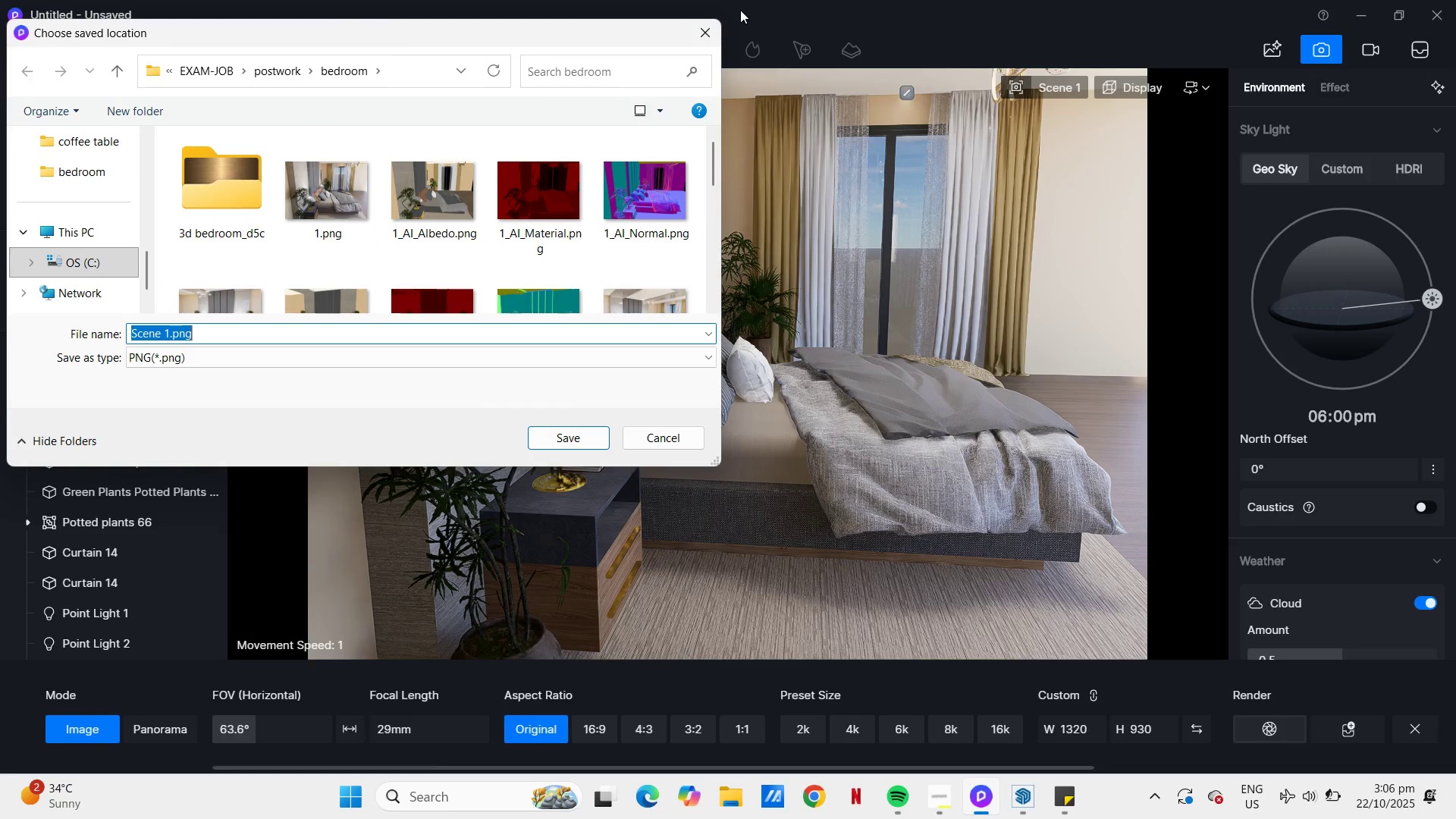 
left_click([708, 29])
 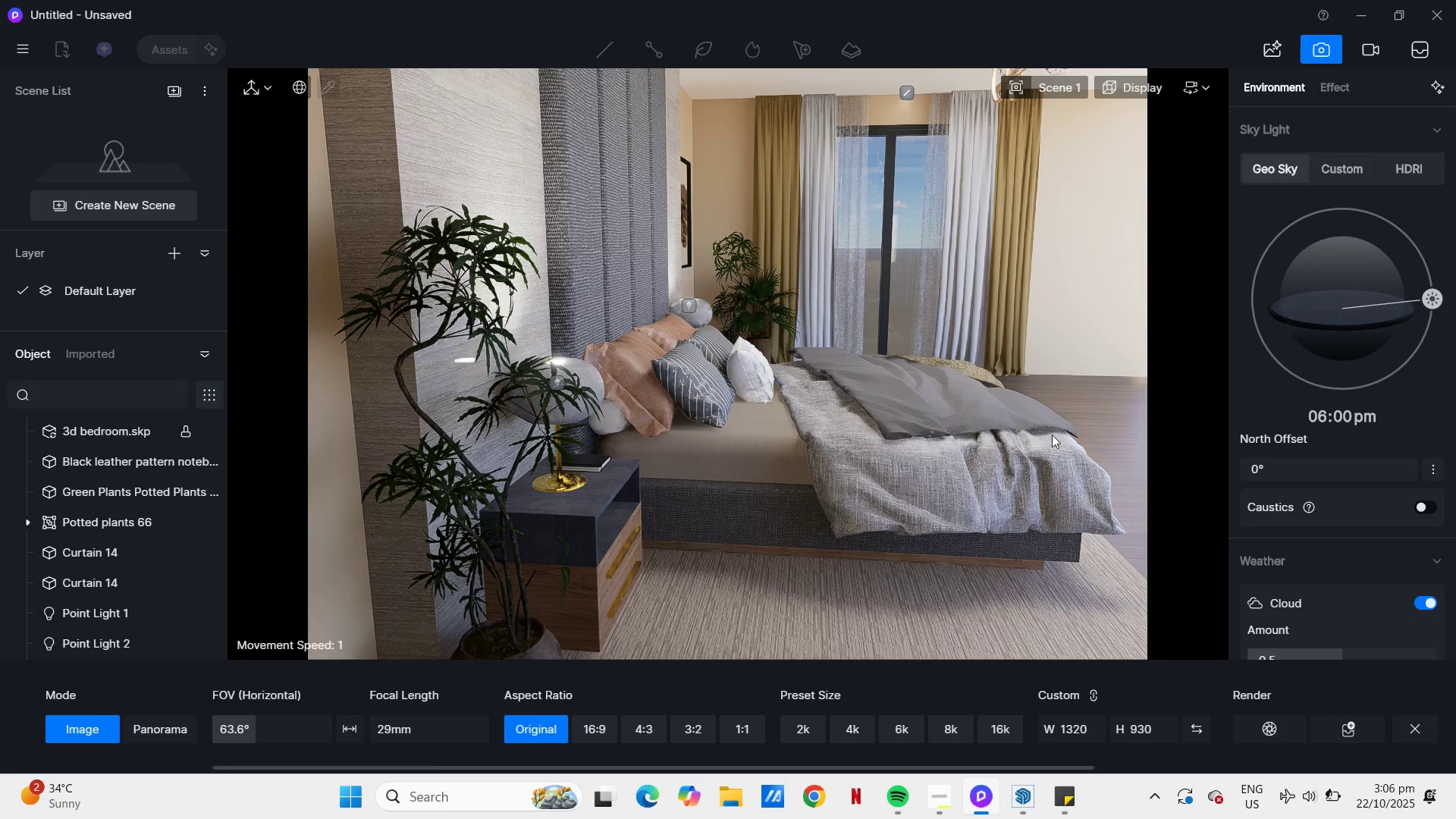 
scroll: coordinate [1035, 444], scroll_direction: down, amount: 1.0
 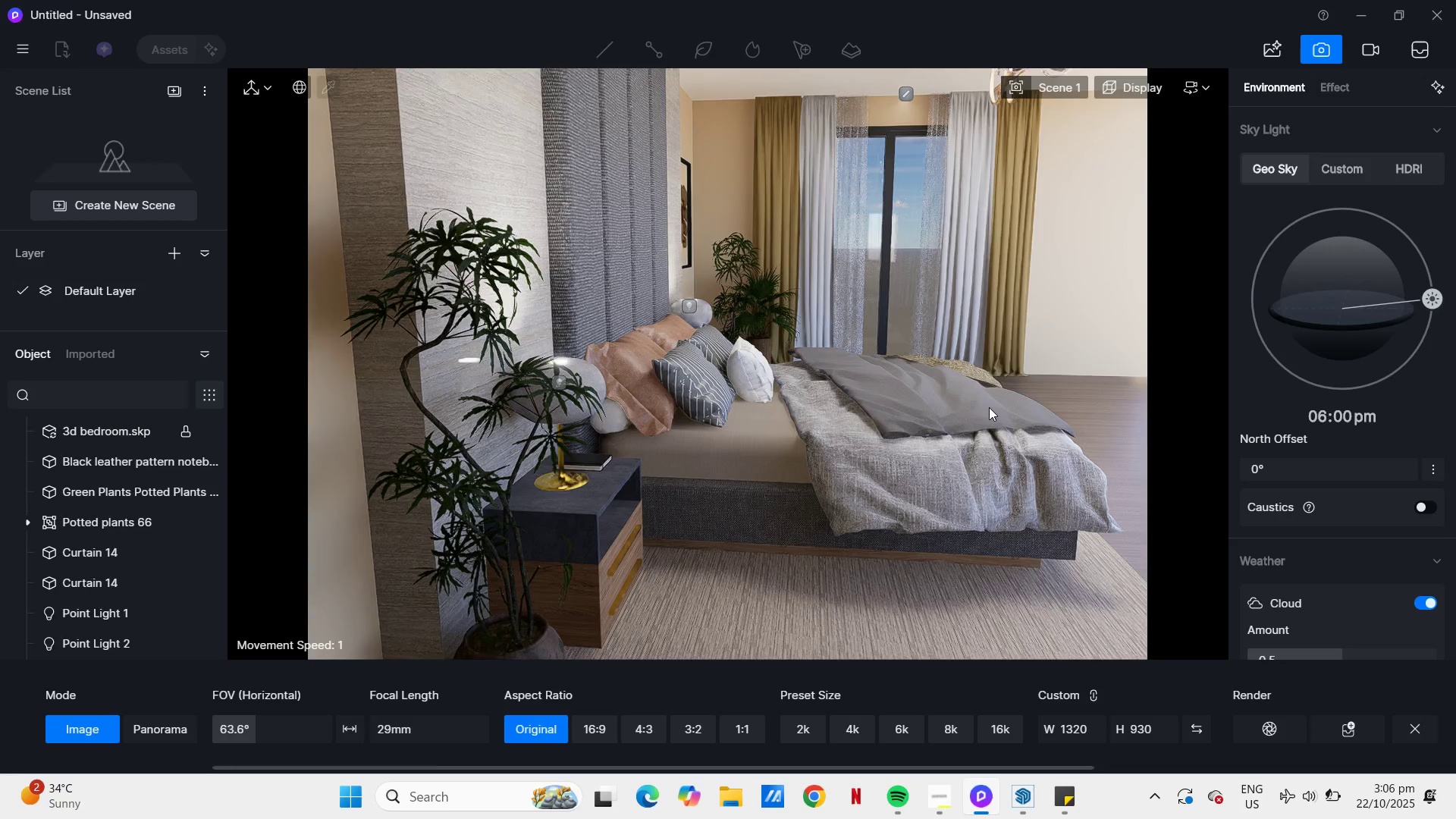 
key(Q)
 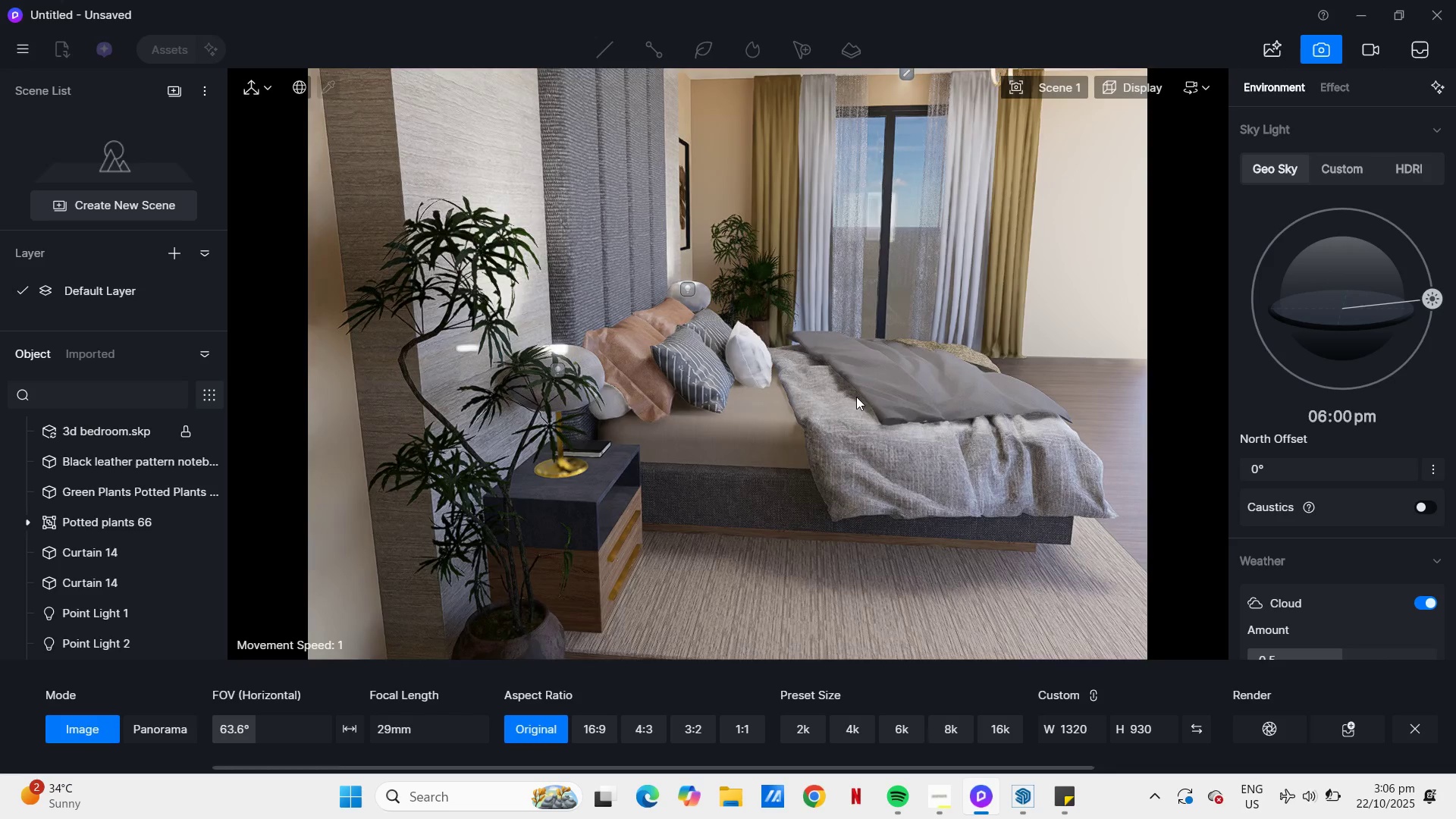 
key(E)
 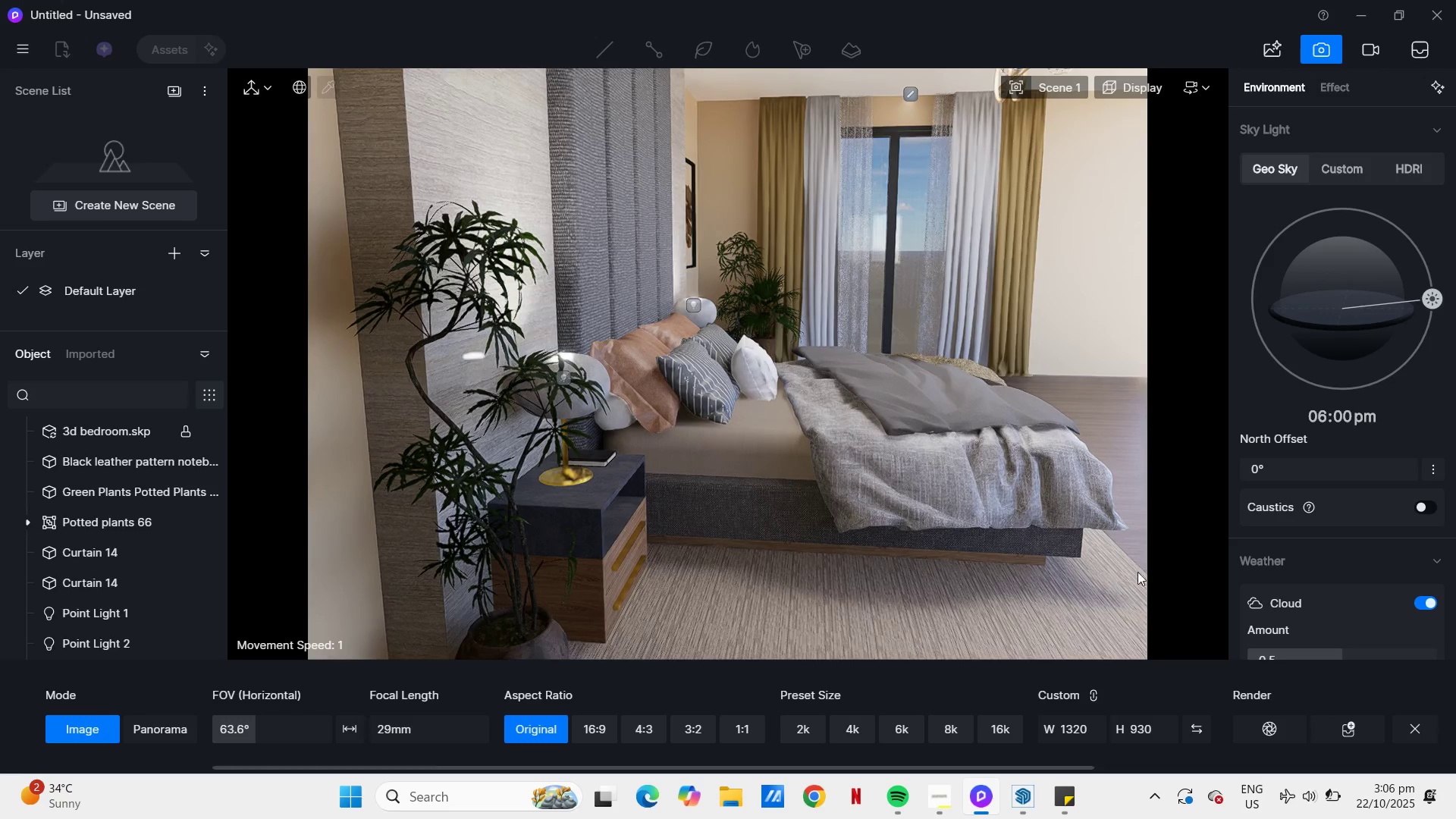 
left_click([1275, 736])
 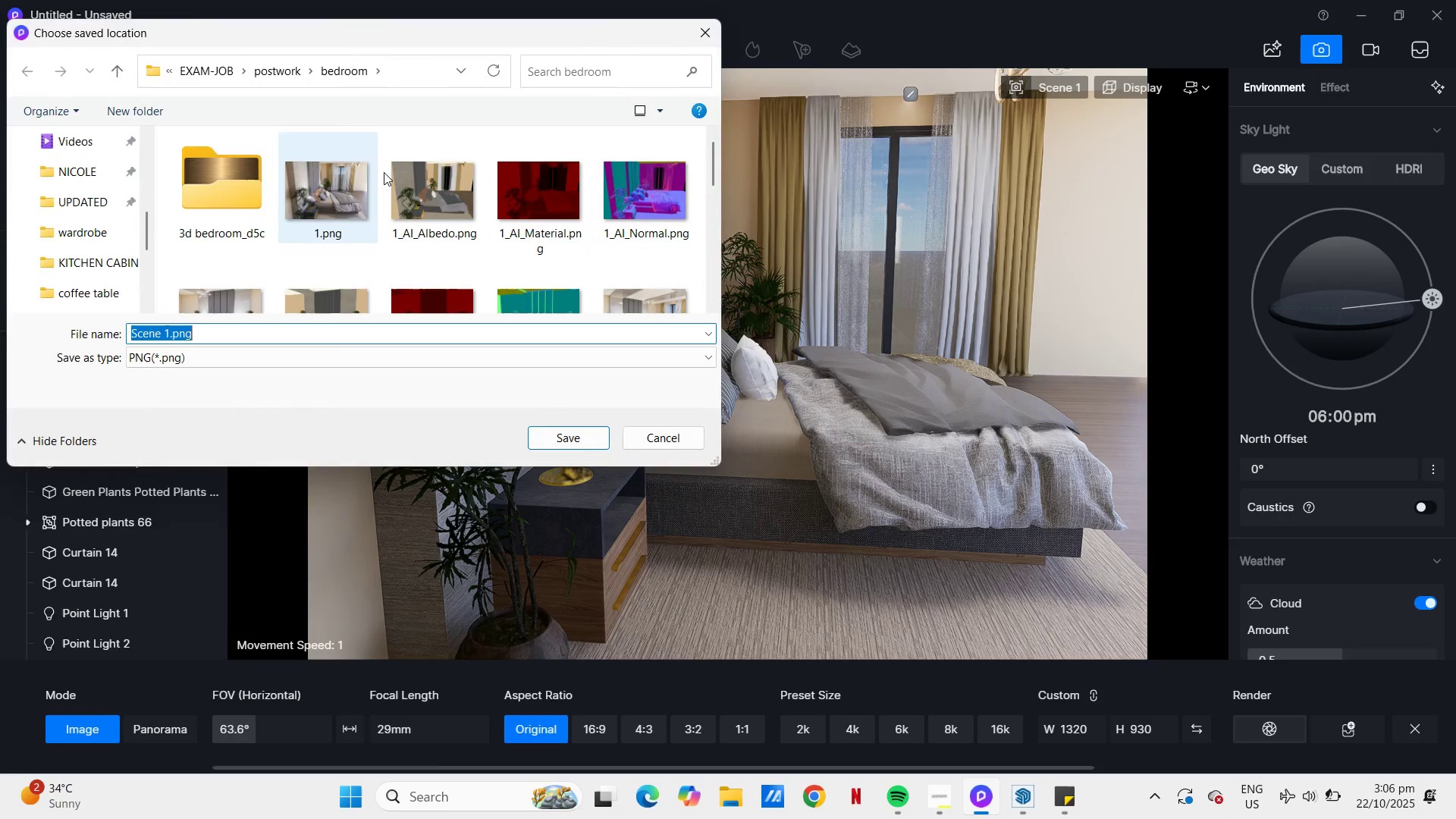 
left_click([325, 188])
 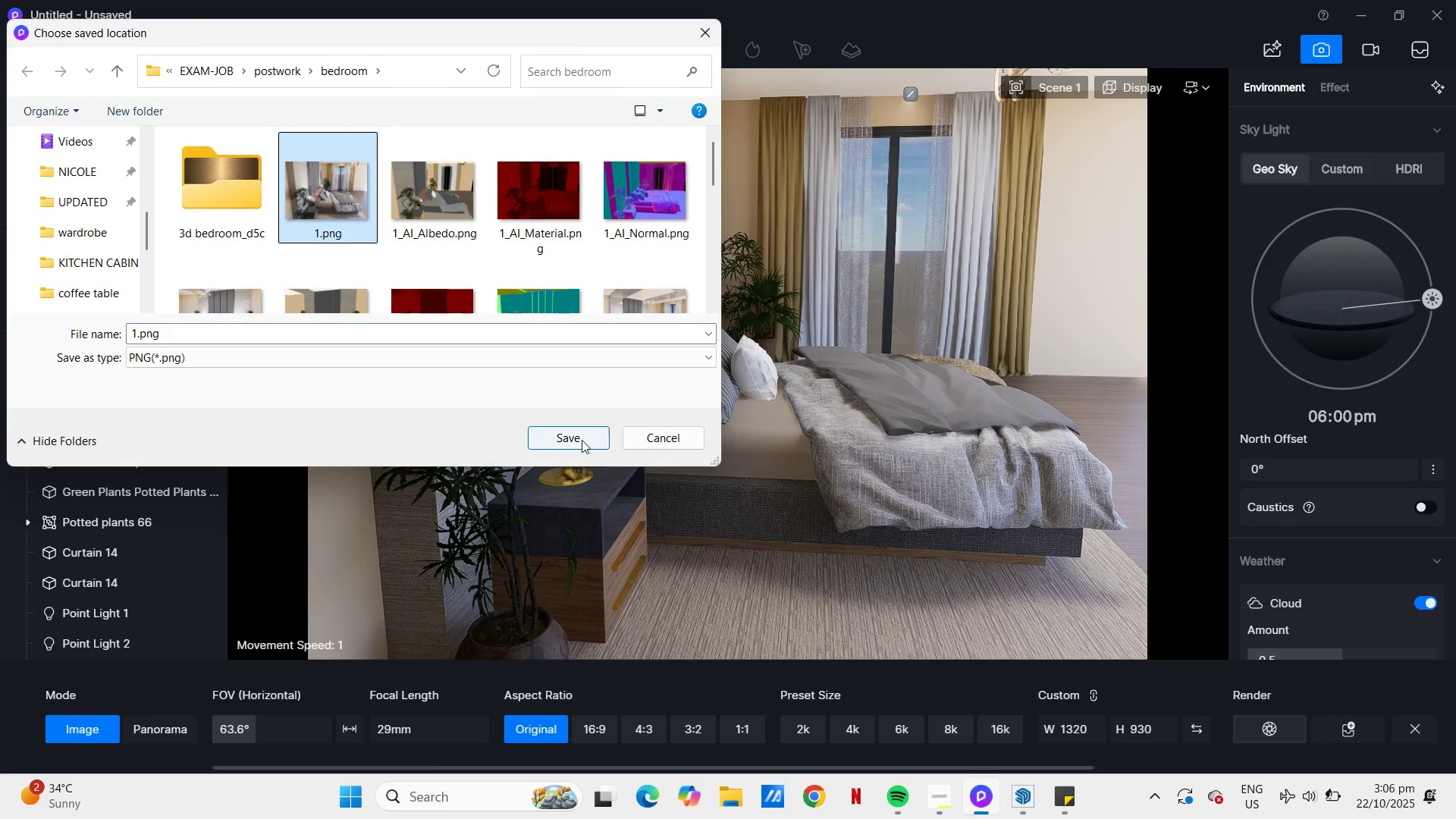 
left_click([582, 440])
 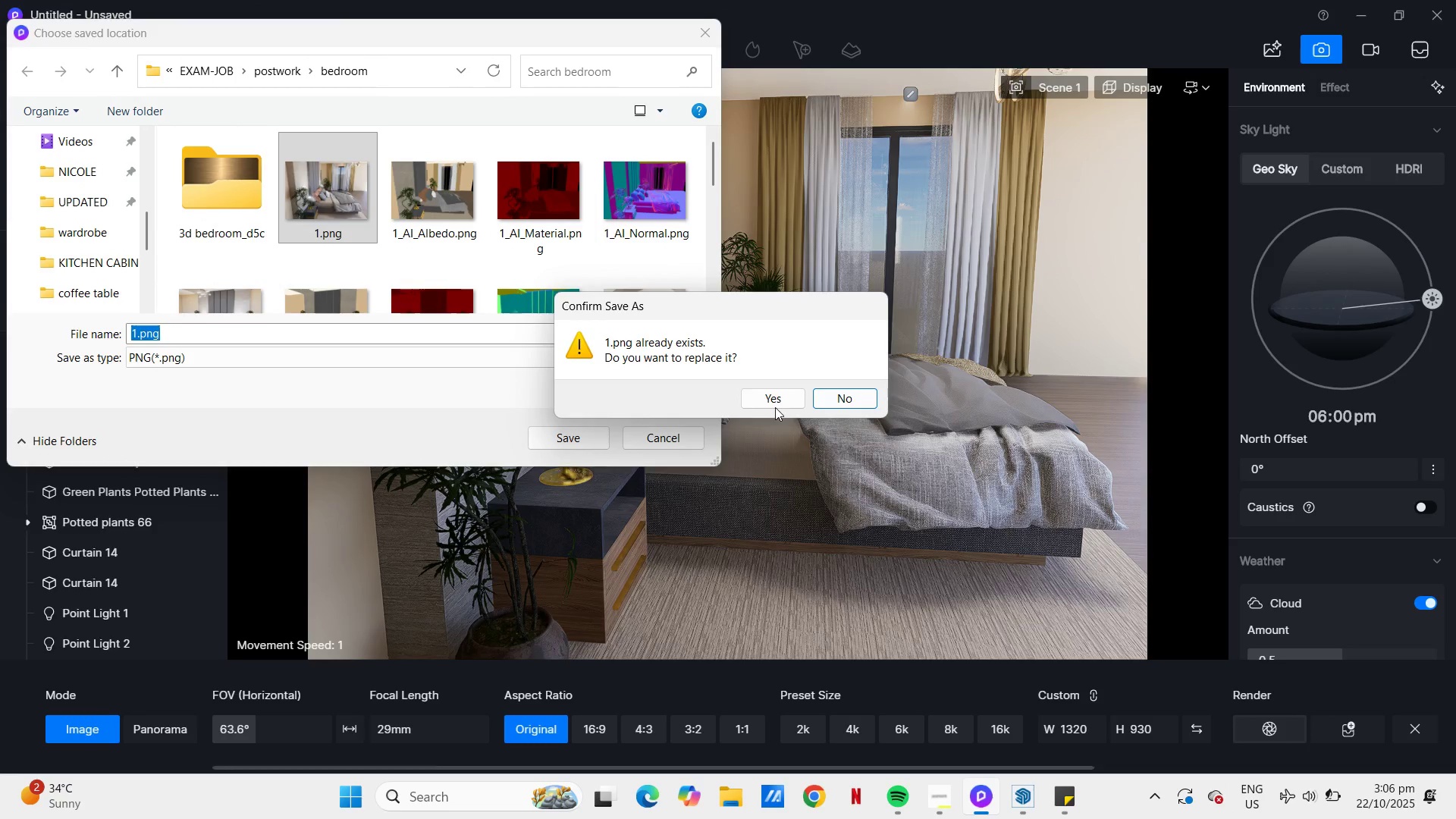 
left_click([773, 400])
 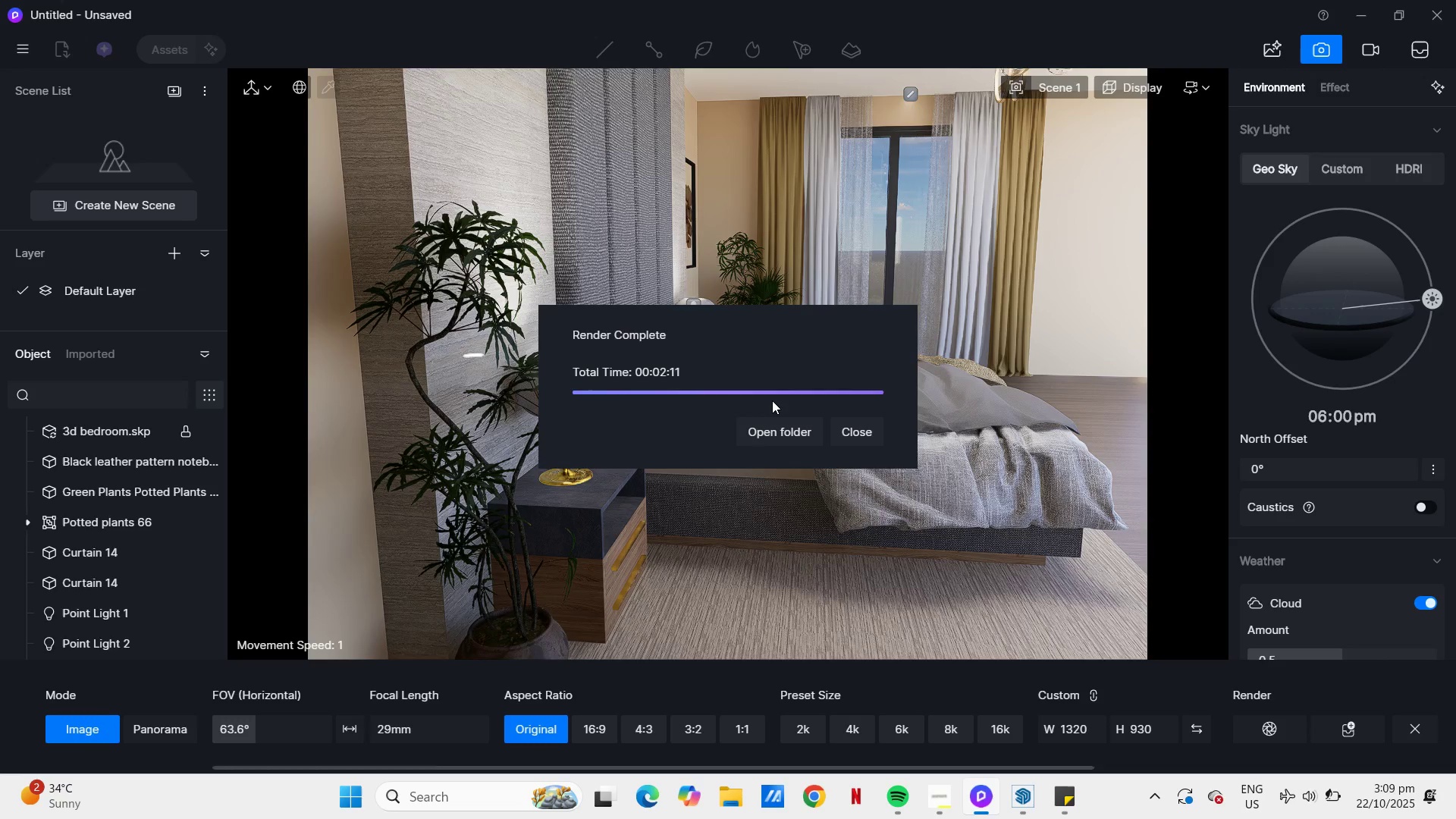 
wait(159.66)
 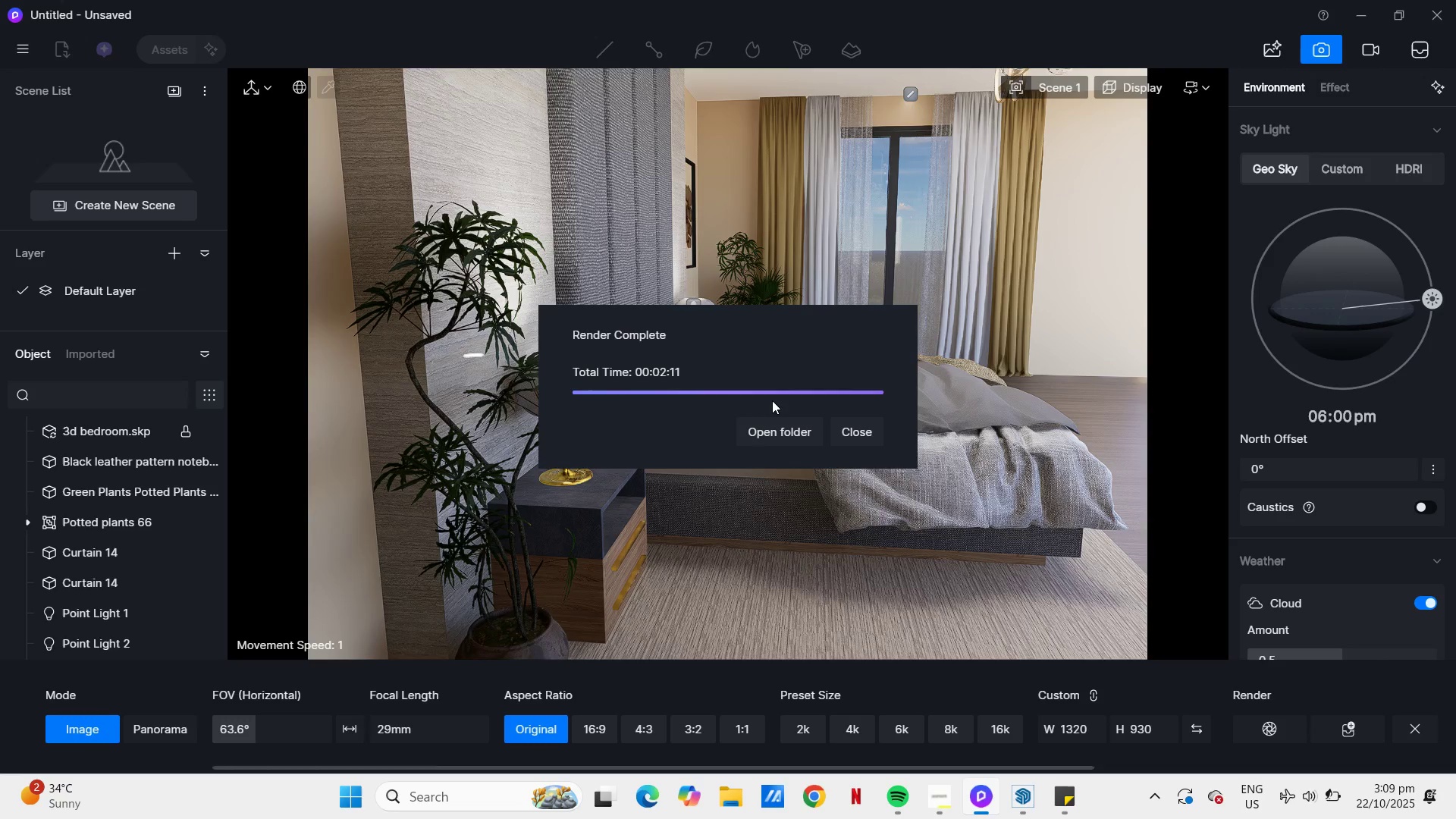 
left_click([874, 438])
 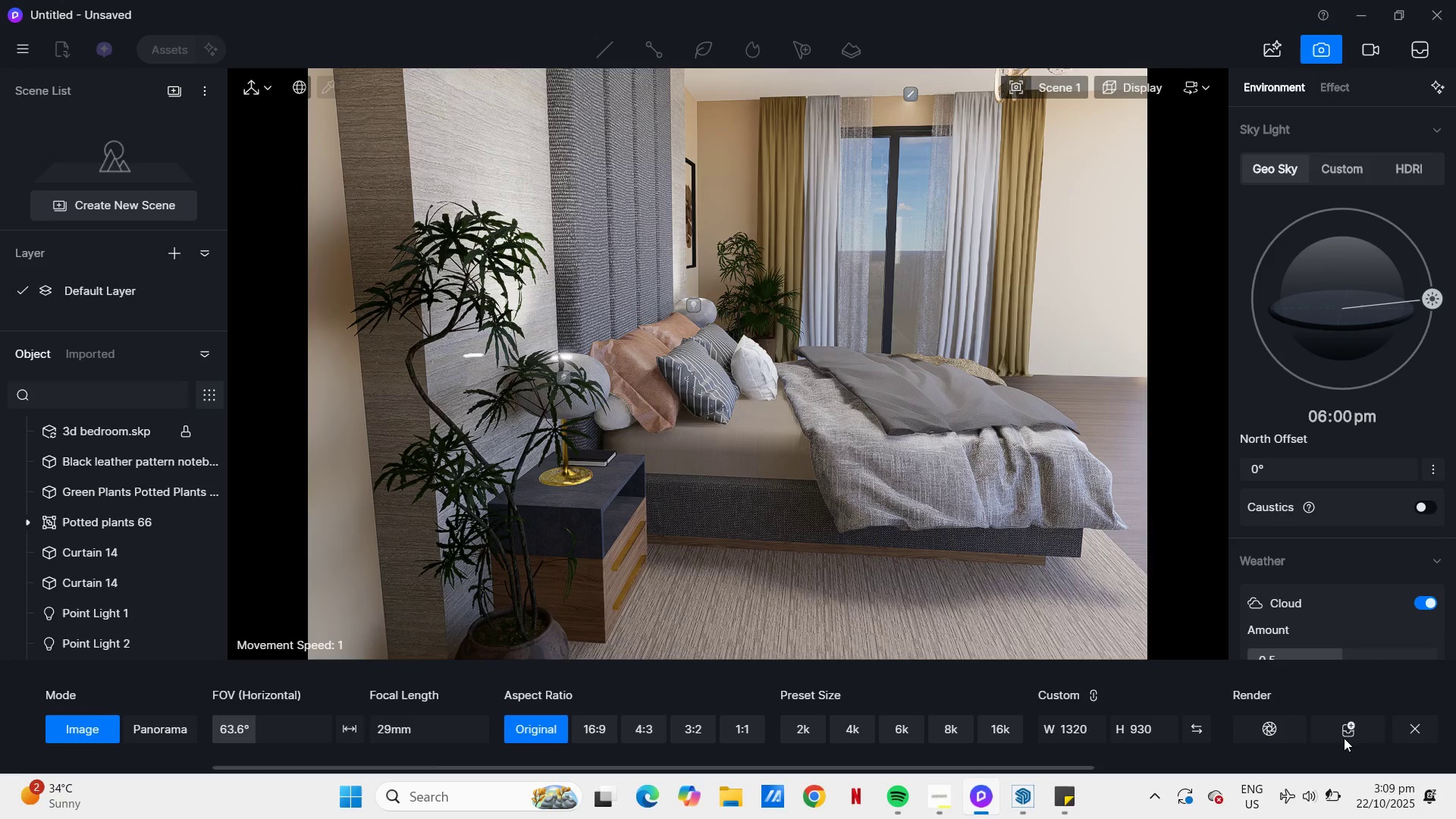 
left_click([1426, 728])
 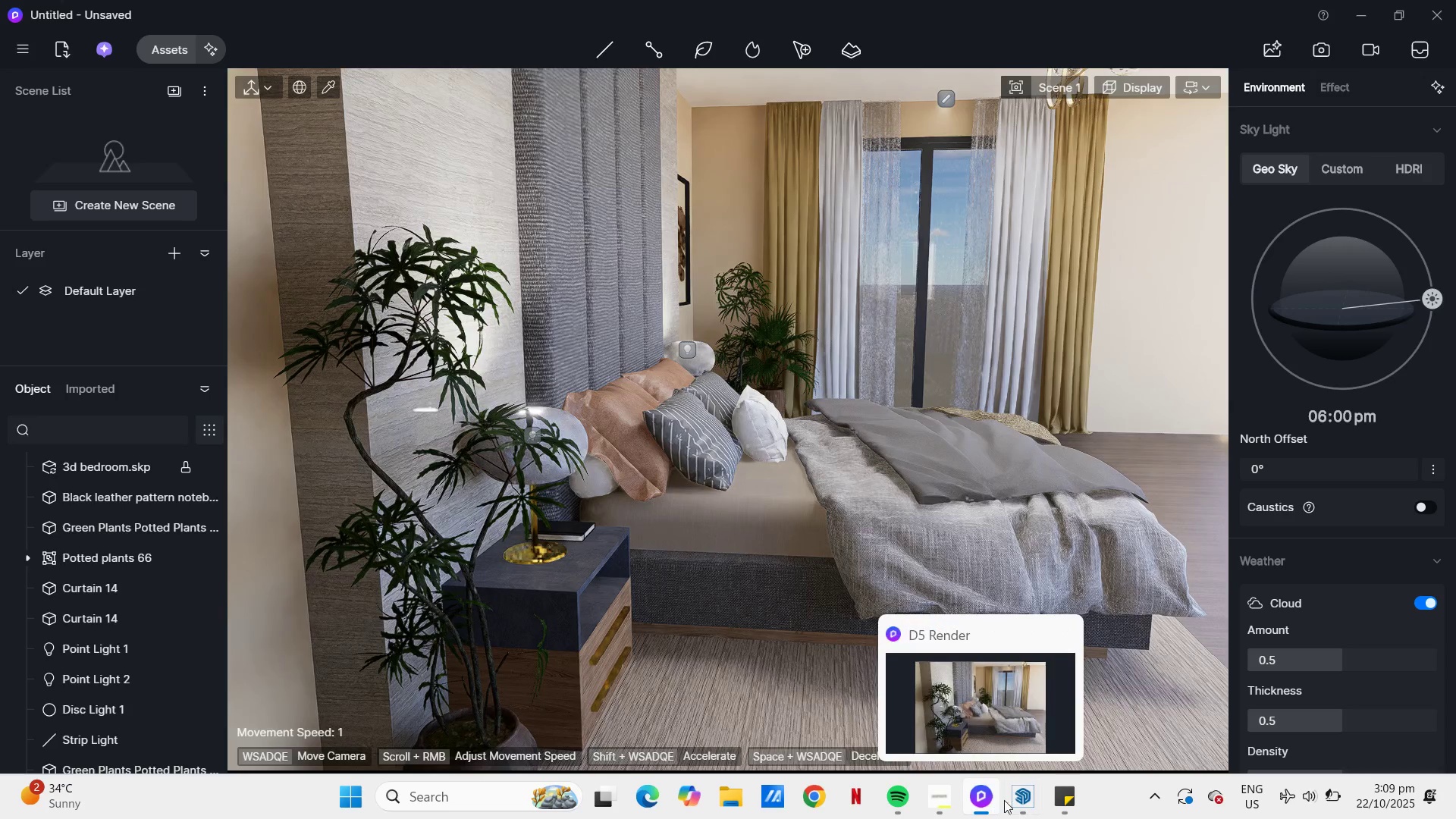 
left_click([1018, 799])
 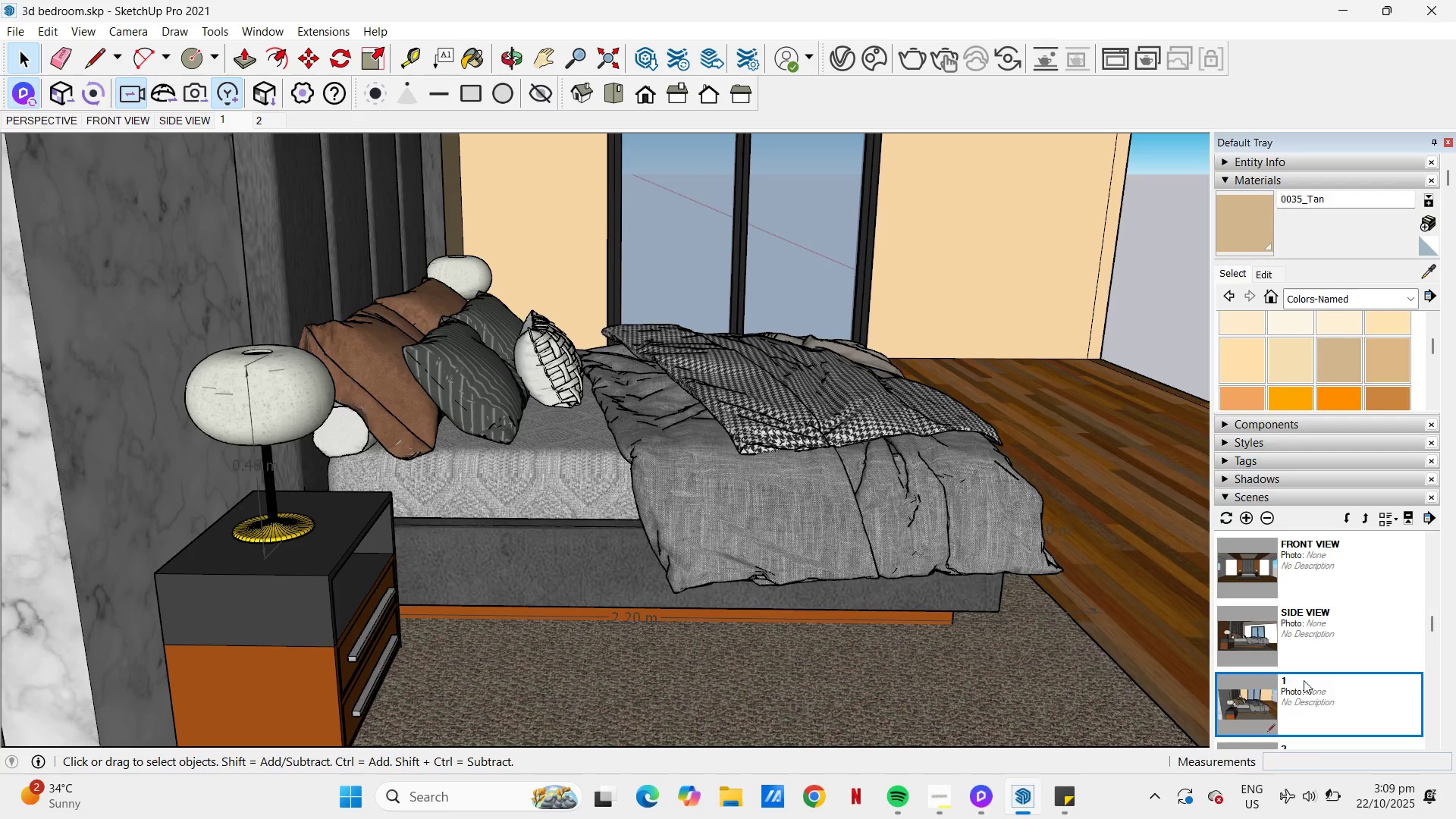 
scroll: coordinate [1307, 680], scroll_direction: down, amount: 1.0
 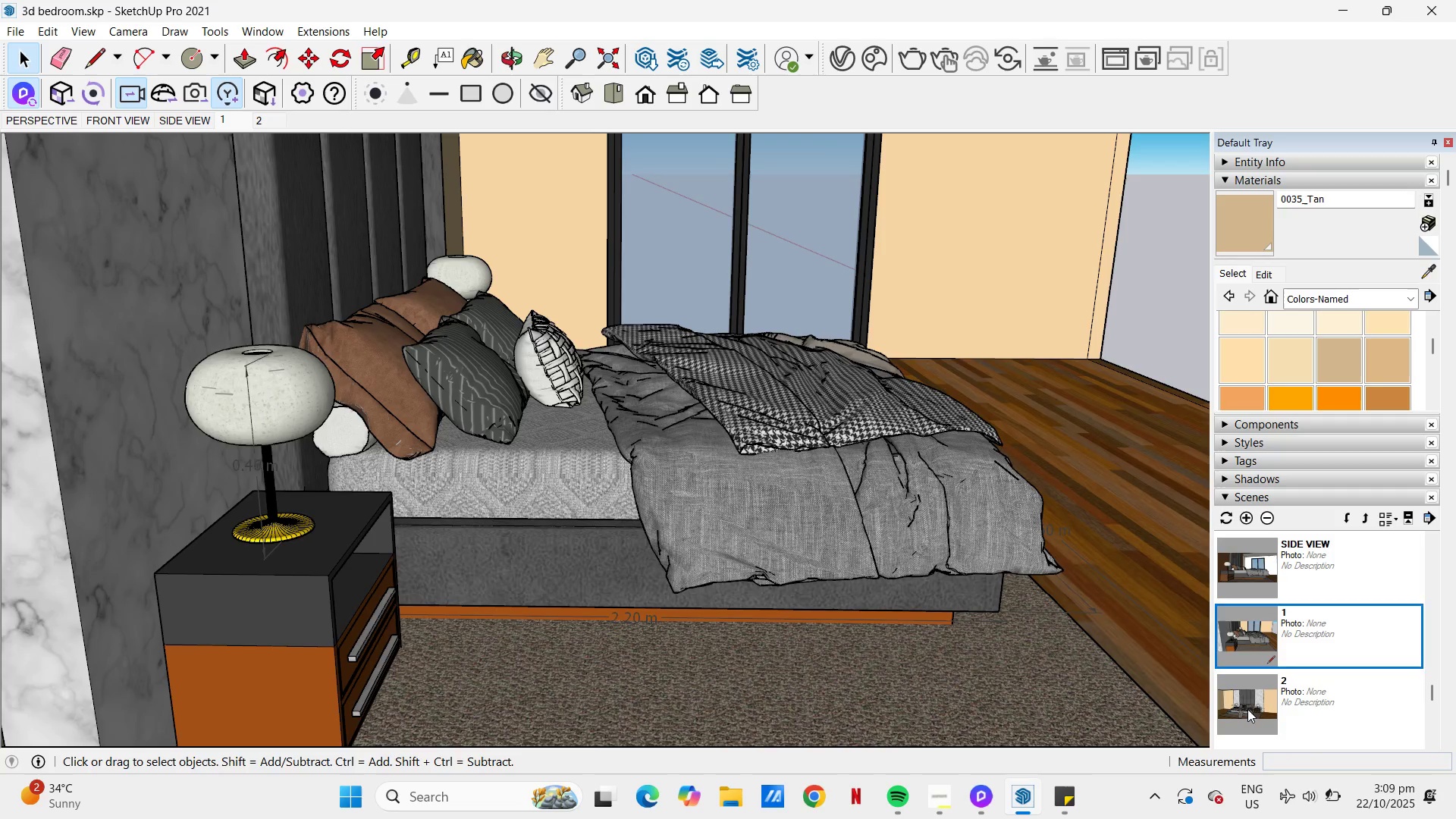 
double_click([1247, 709])
 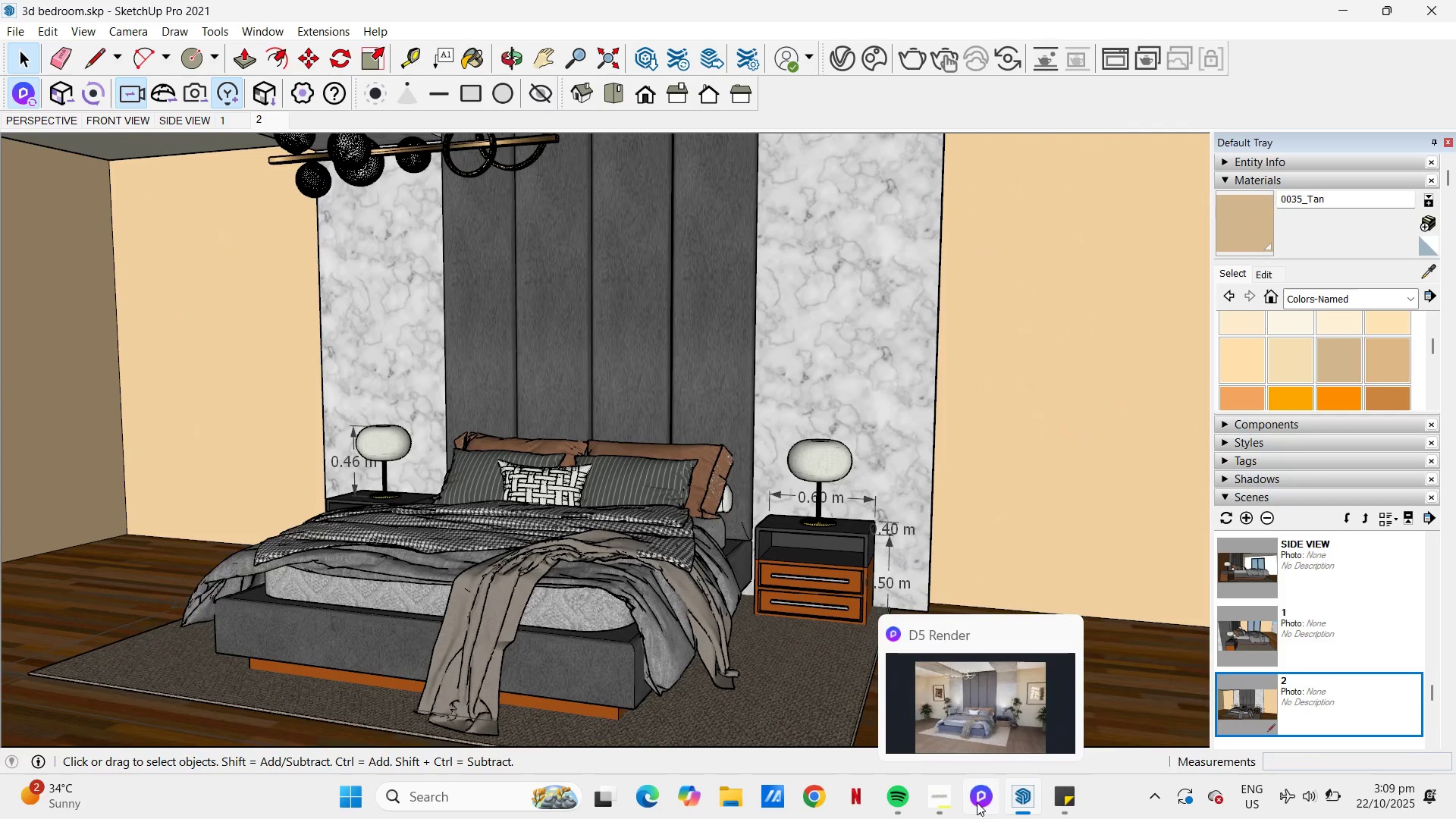 
left_click([977, 802])
 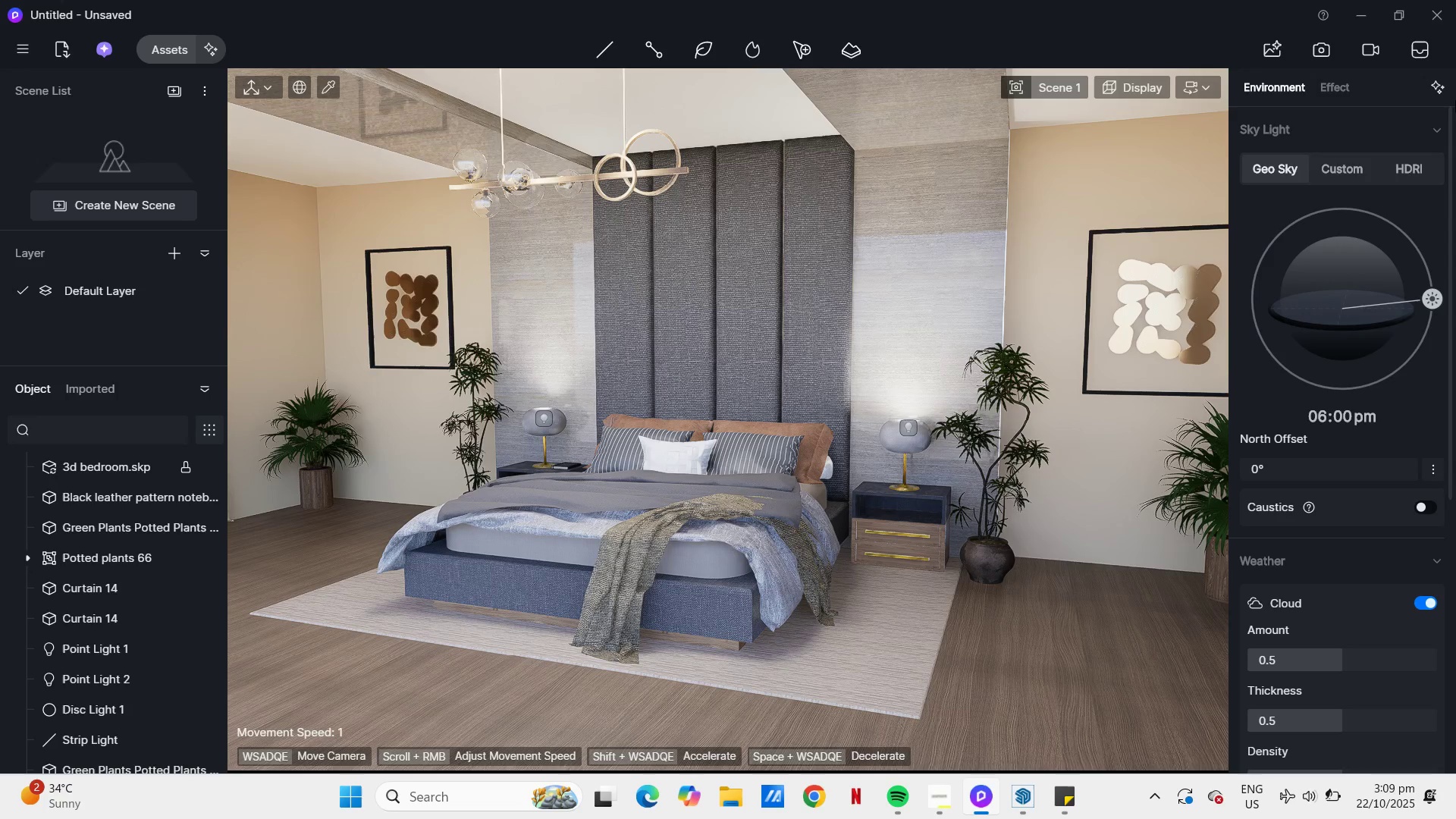 
left_click([1334, 57])
 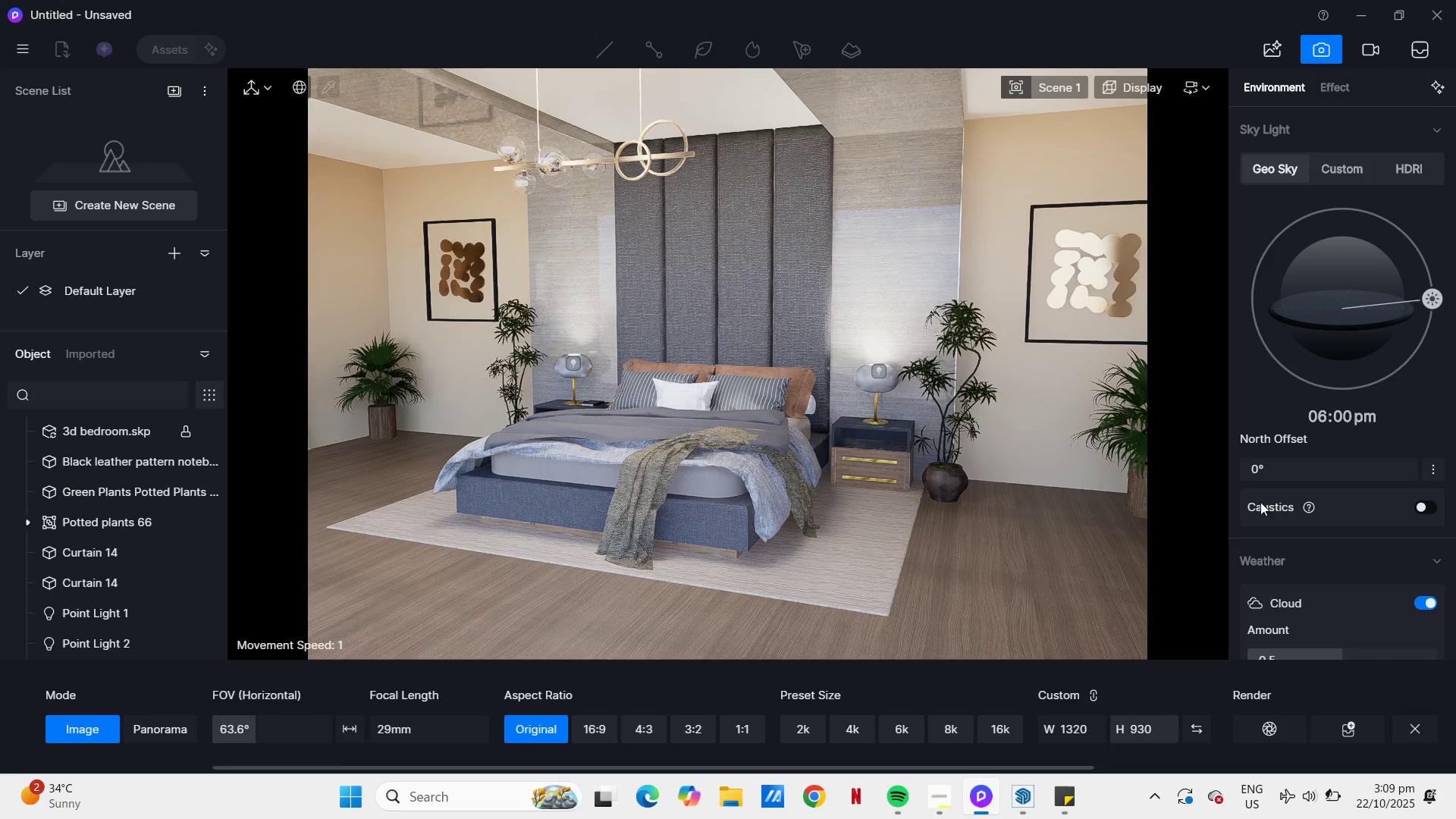 
left_click([1412, 720])
 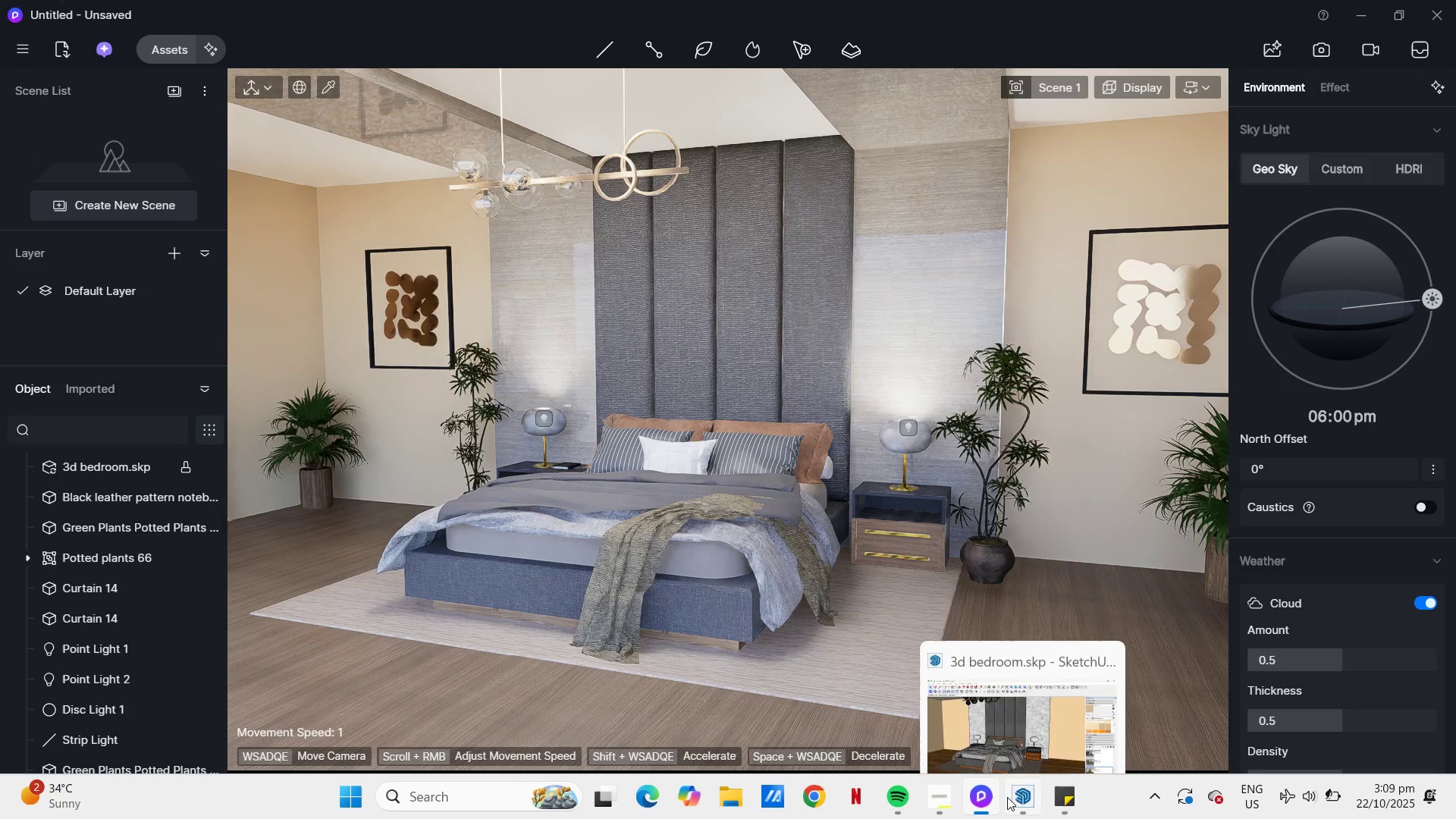 
left_click([1021, 799])
 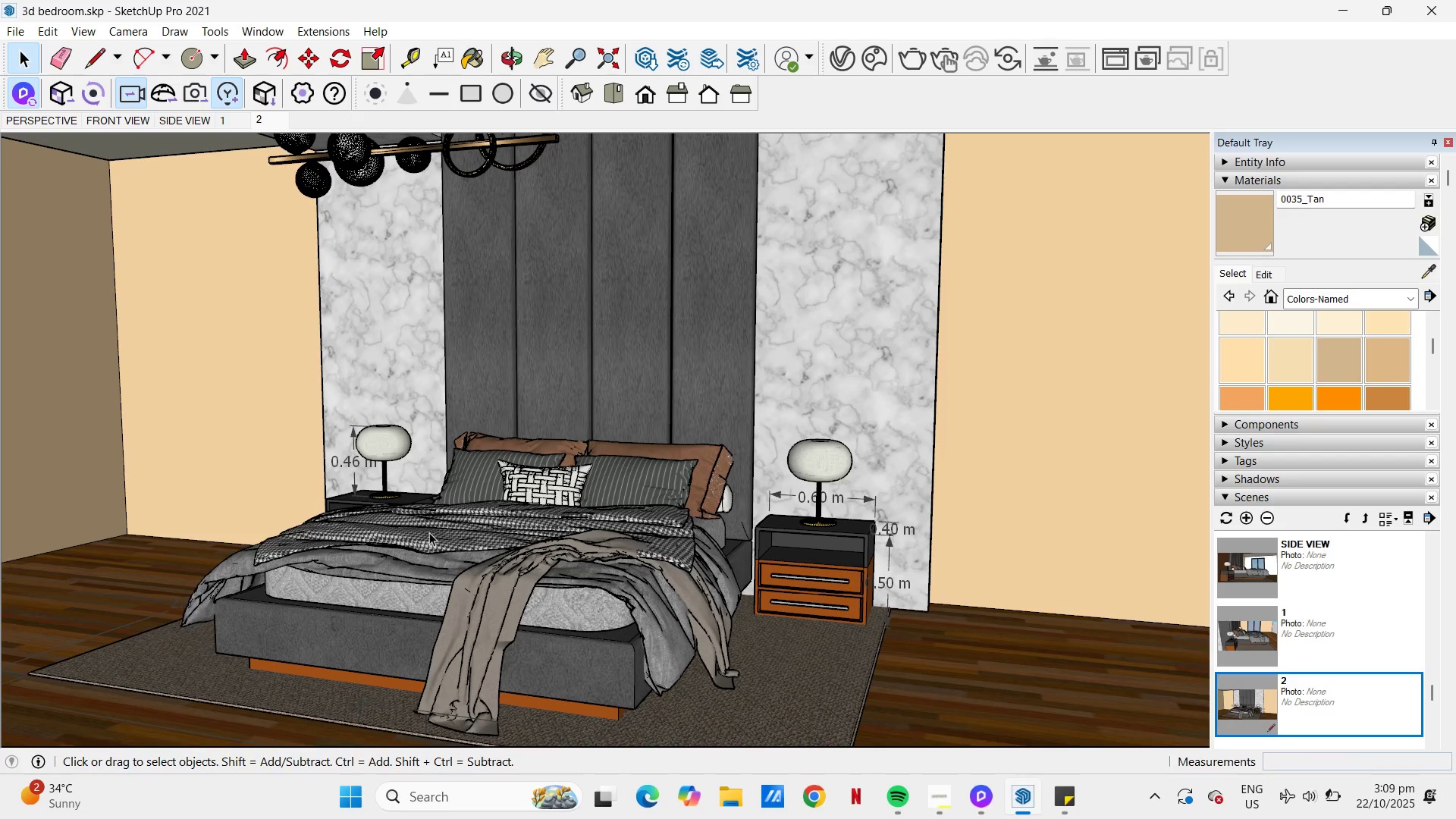 
left_click([429, 532])
 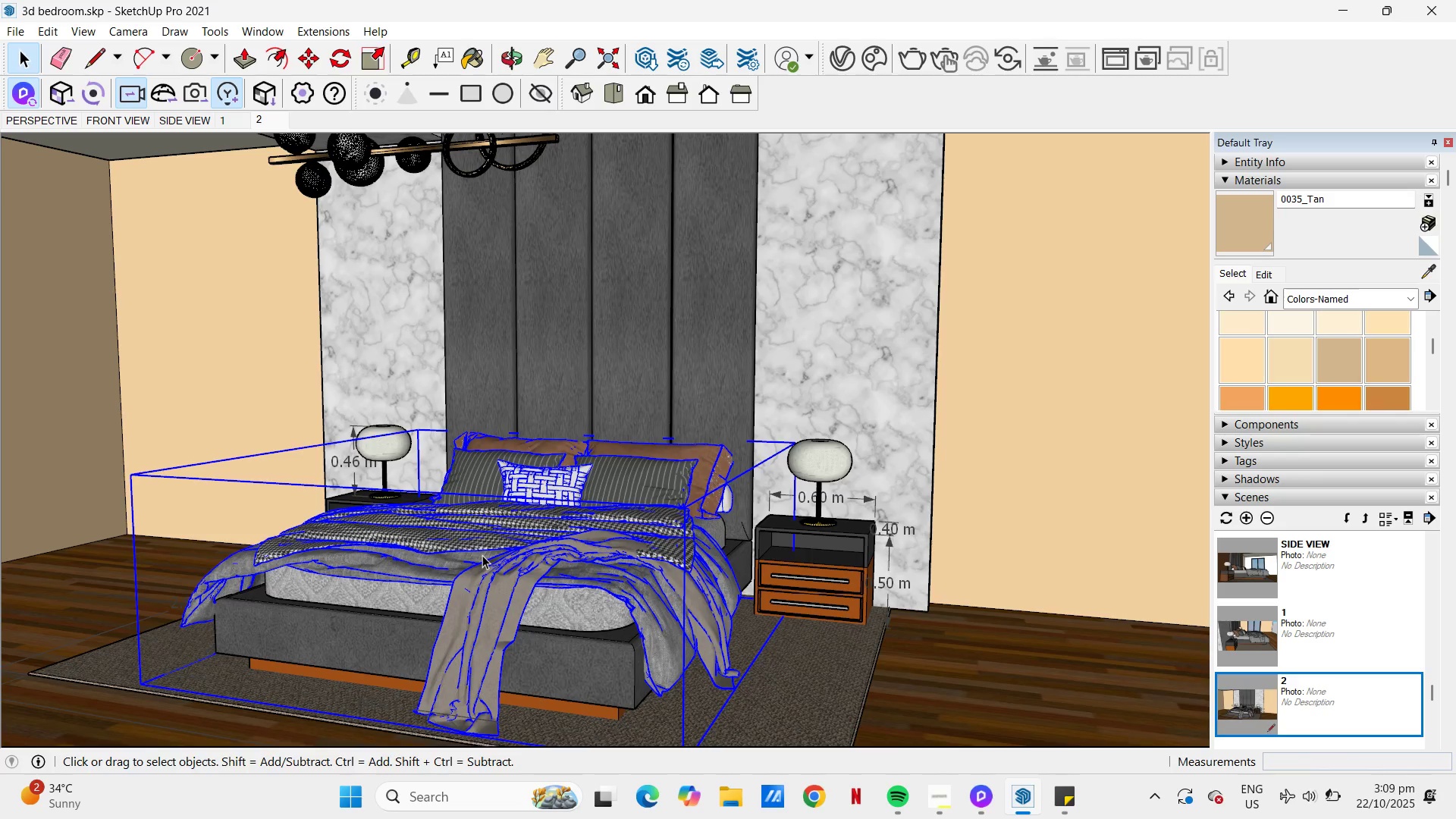 
scroll: coordinate [479, 545], scroll_direction: up, amount: 9.0
 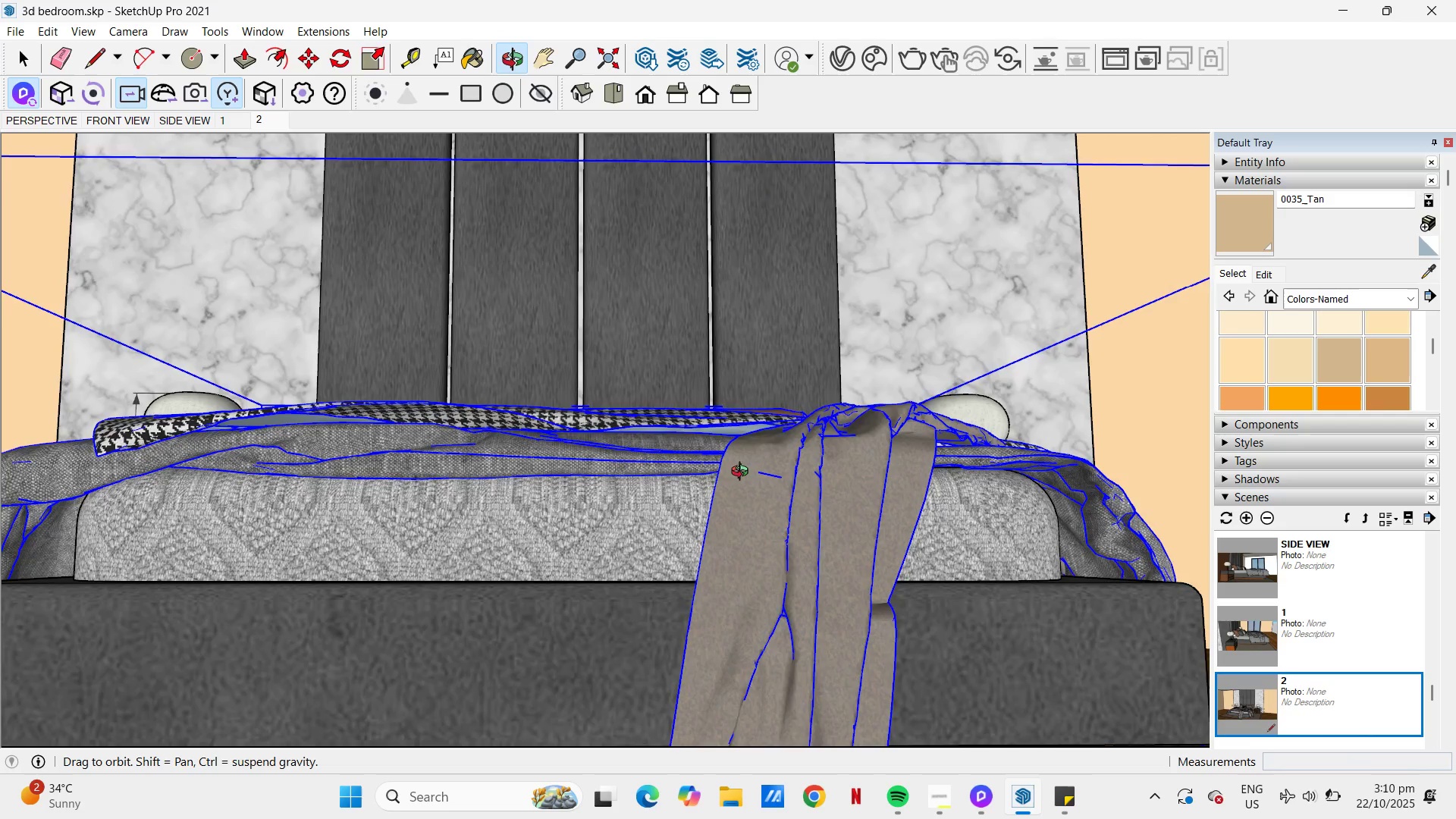 
left_click([855, 520])
 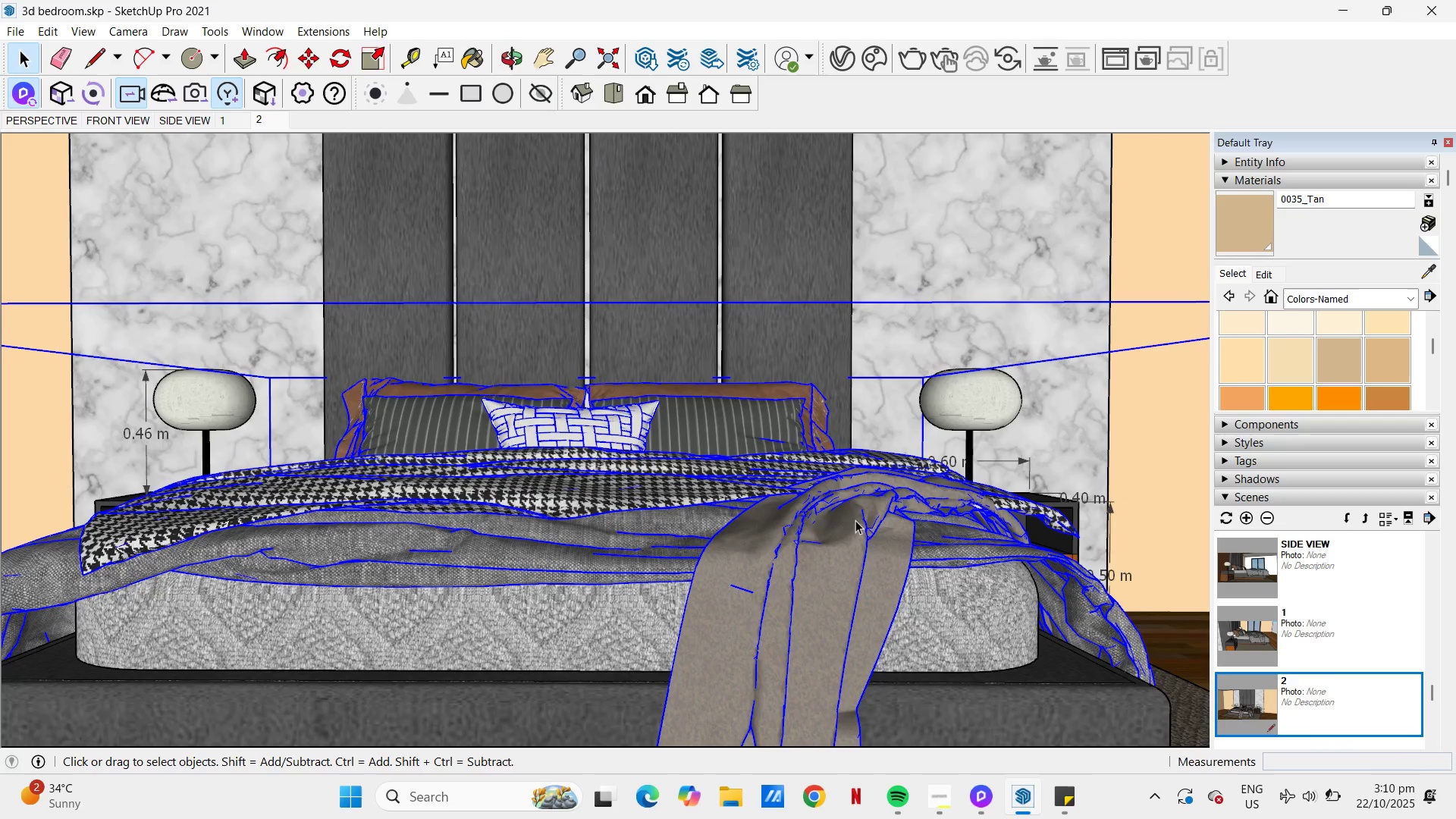 
left_click([855, 520])
 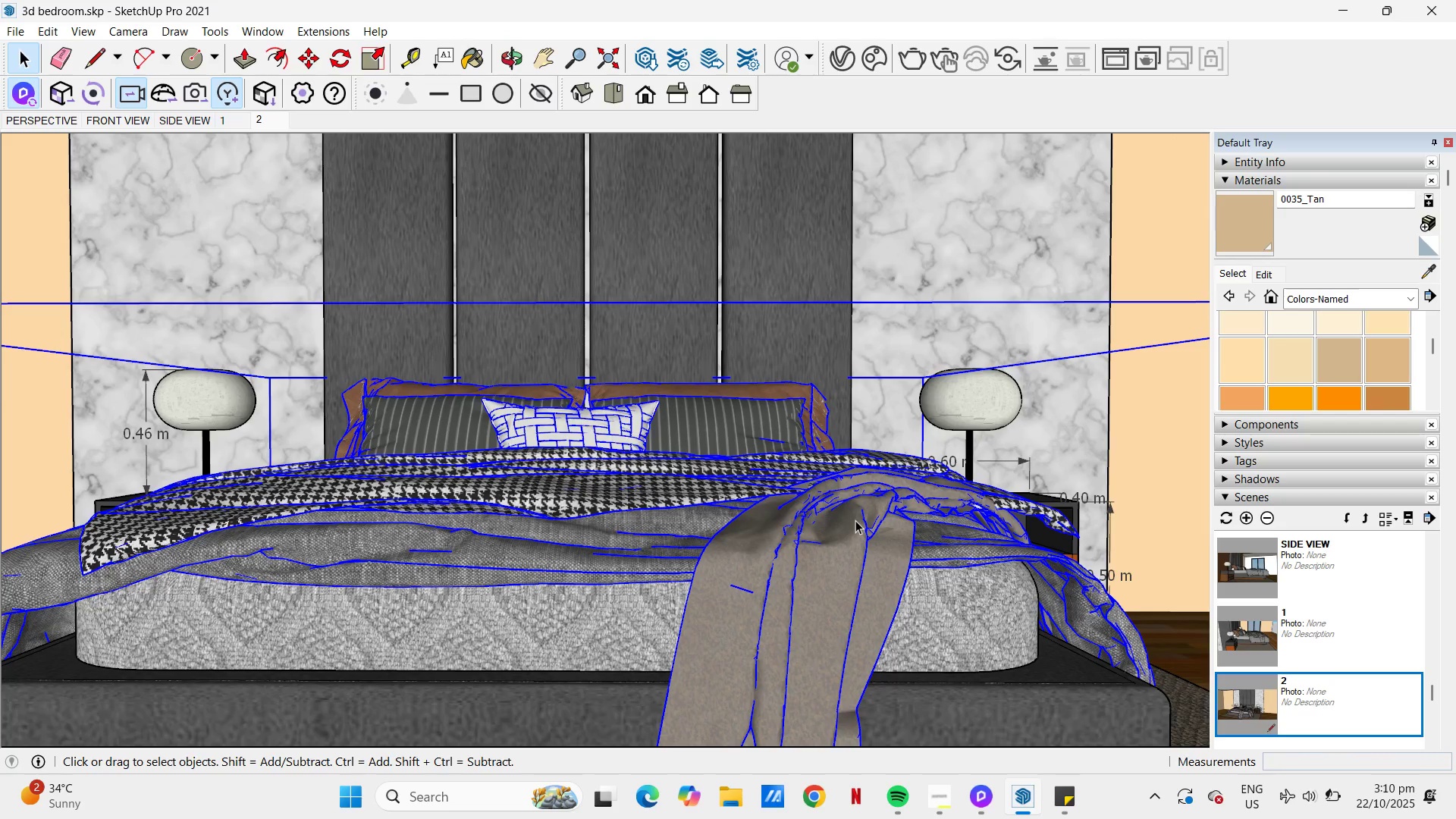 
double_click([855, 520])
 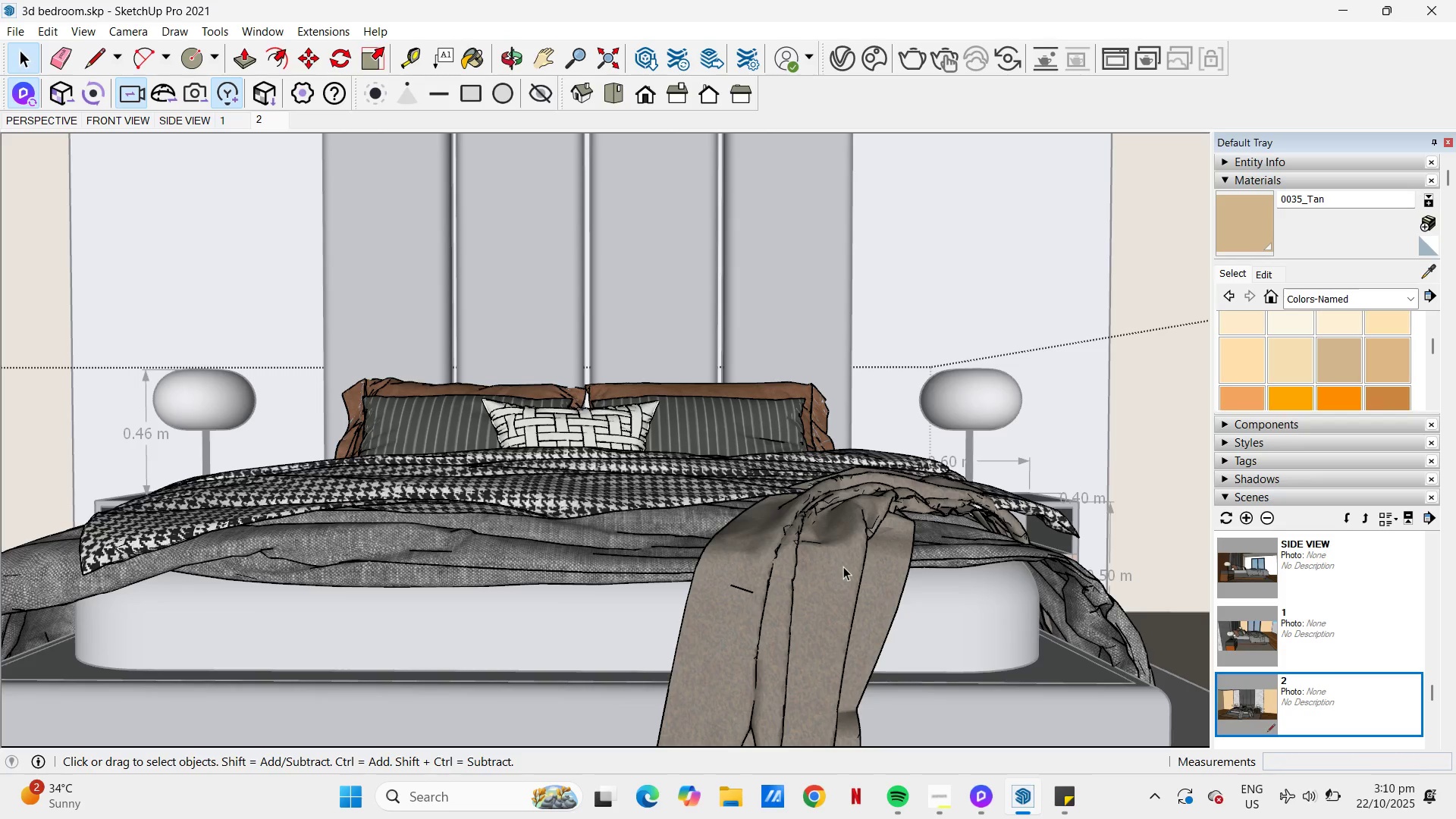 
left_click([843, 566])
 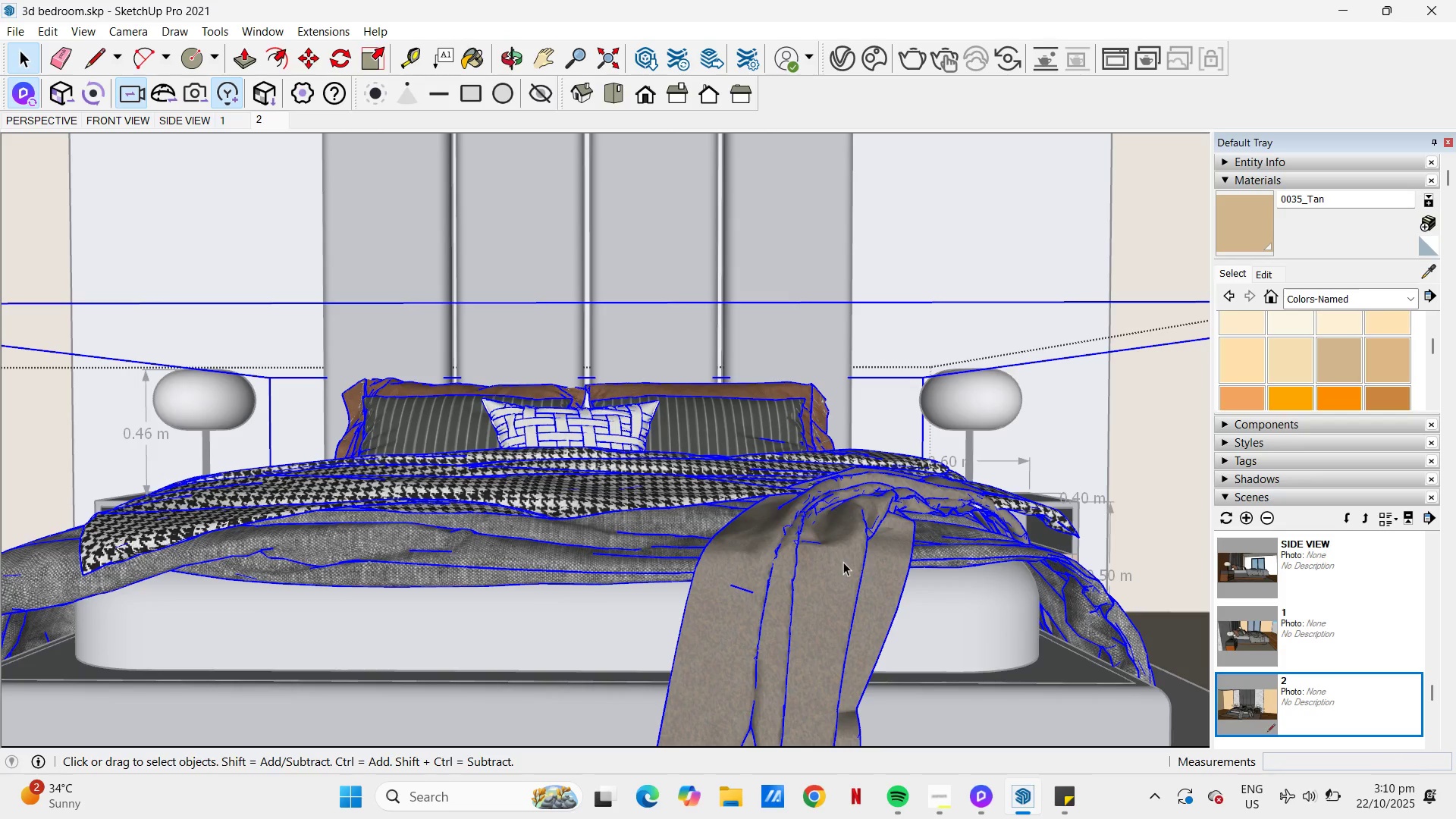 
double_click([843, 562])
 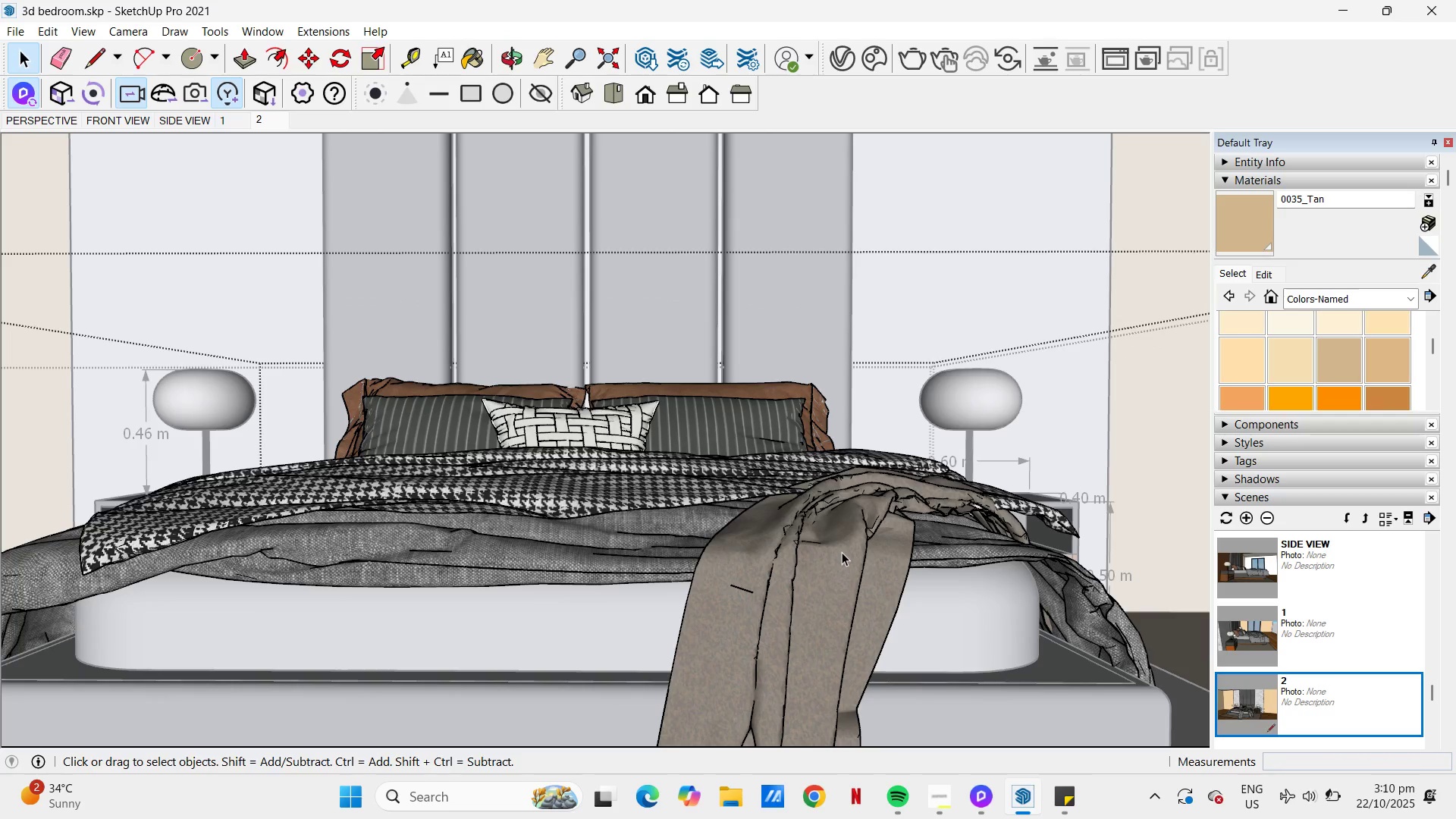 
left_click([842, 552])
 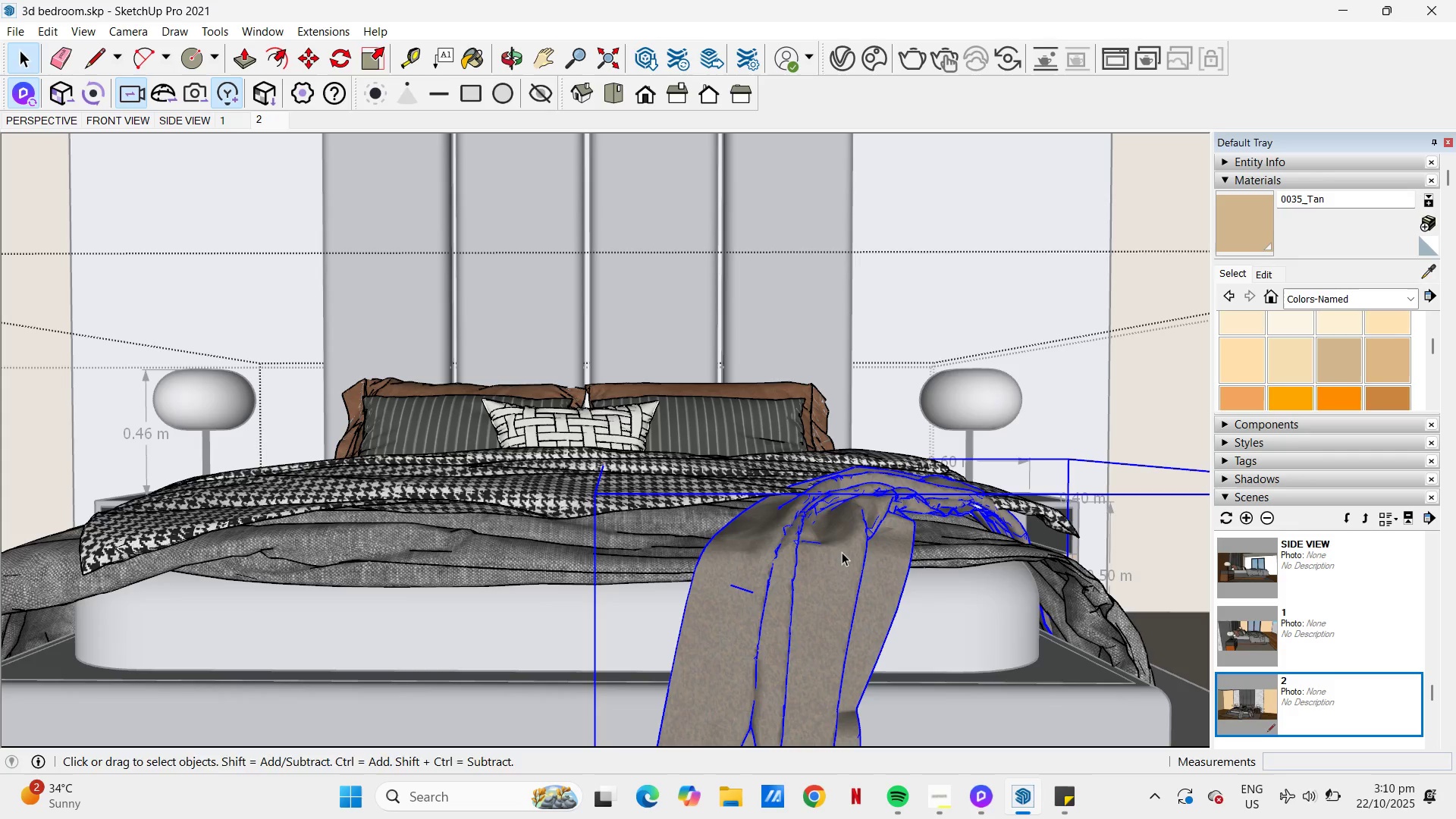 
key(M)
 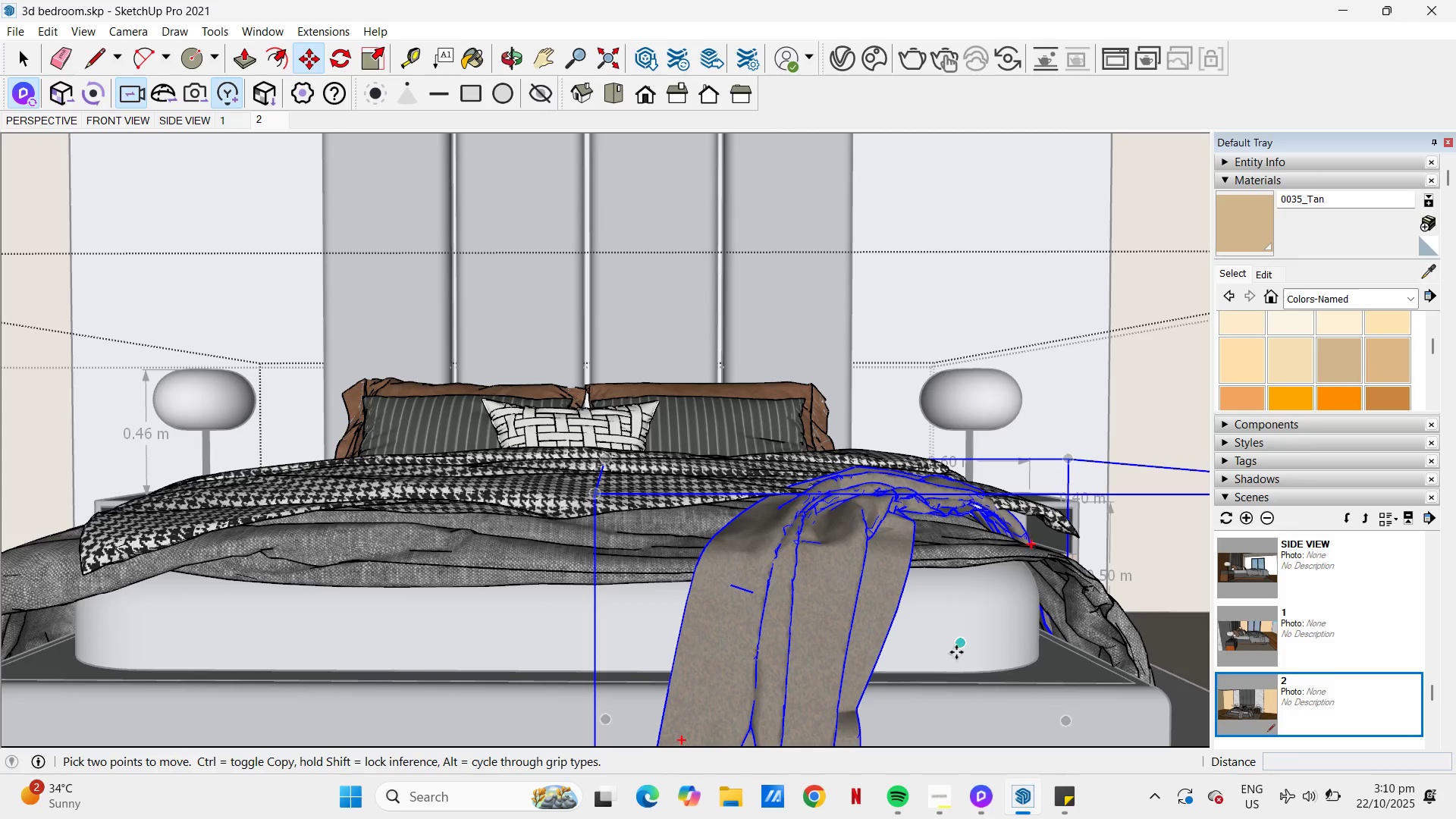 
left_click([956, 652])
 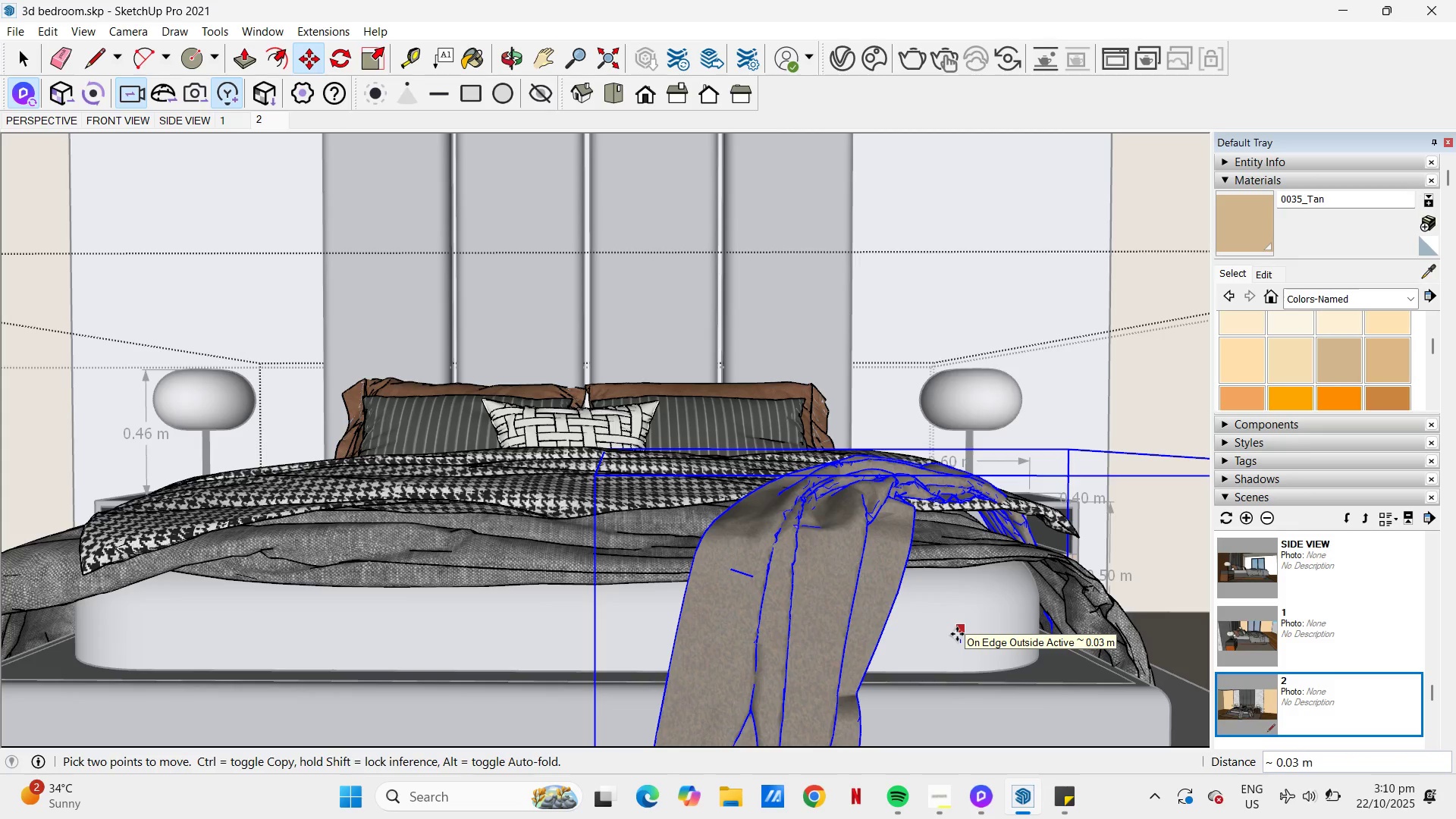 
left_click([957, 634])
 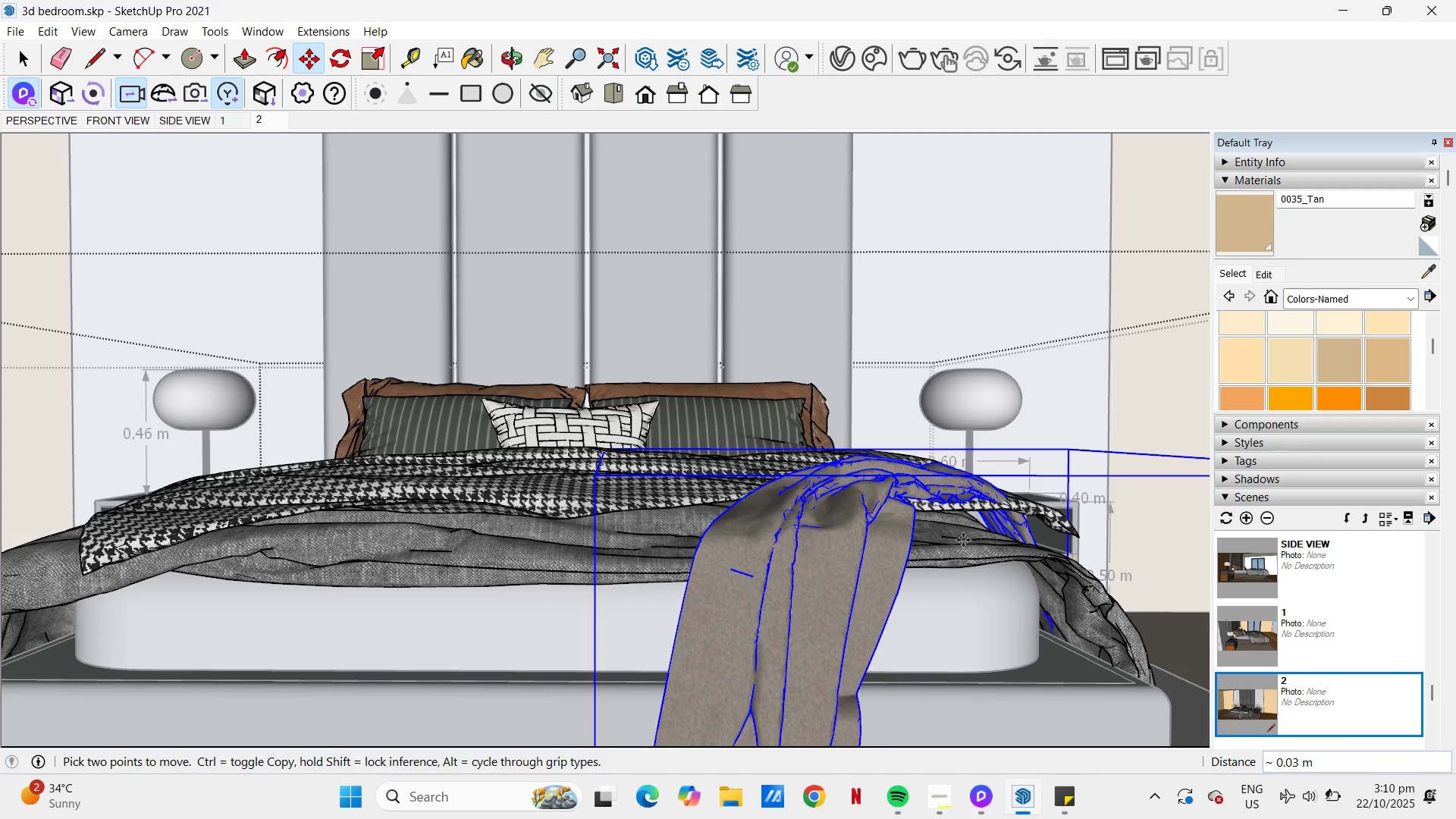 
key(Space)
 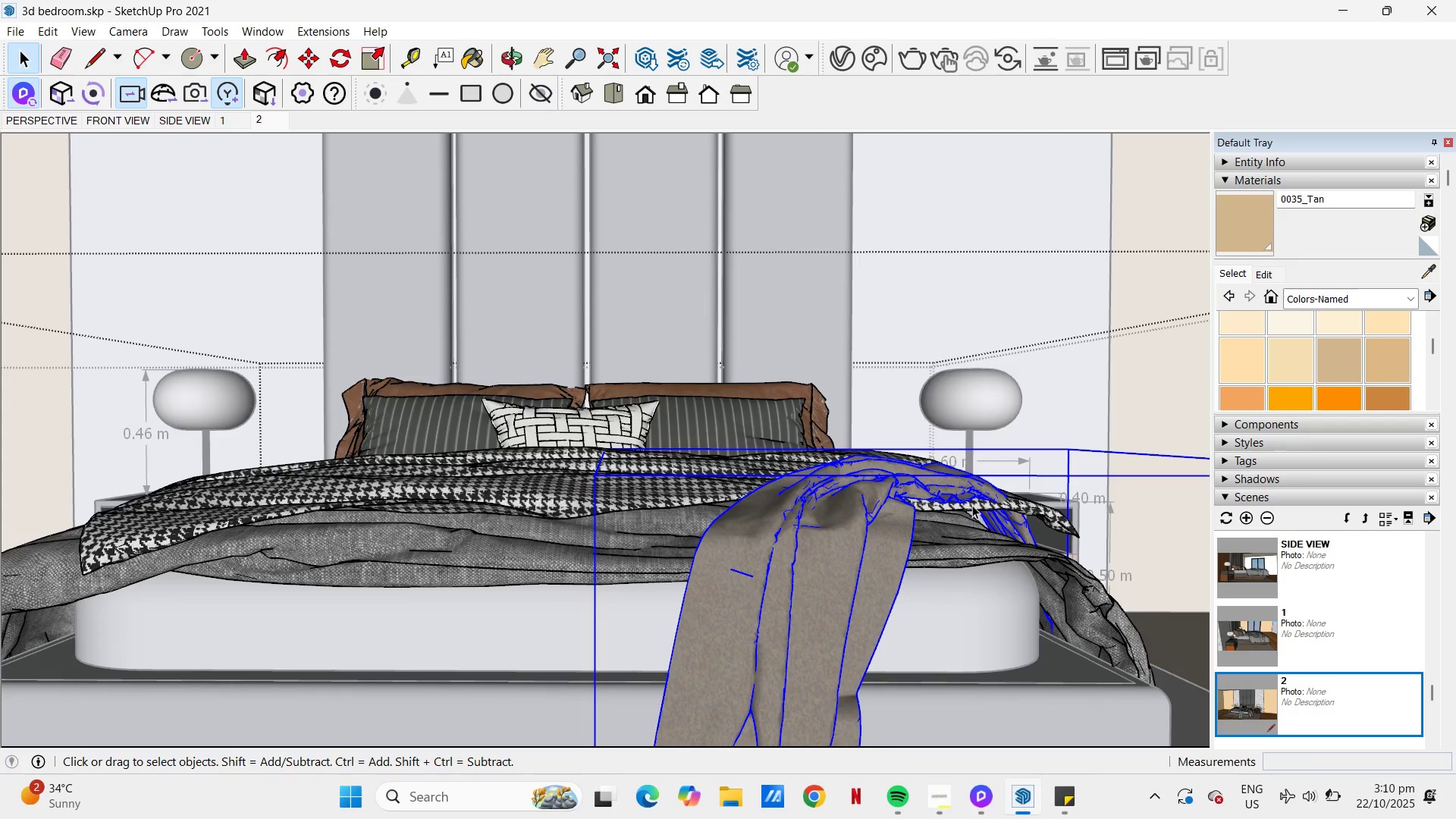 
left_click([972, 505])
 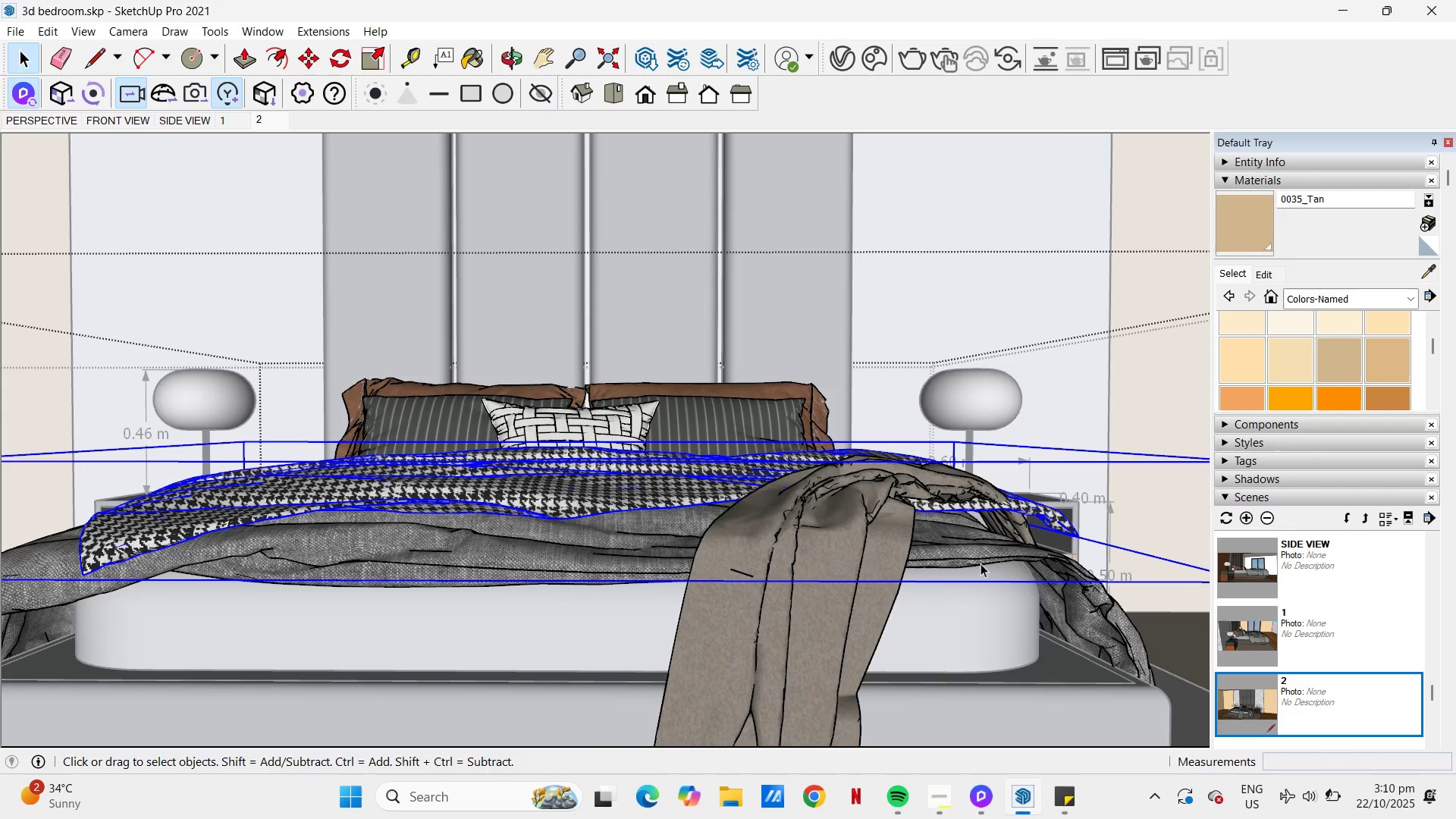 
key(M)
 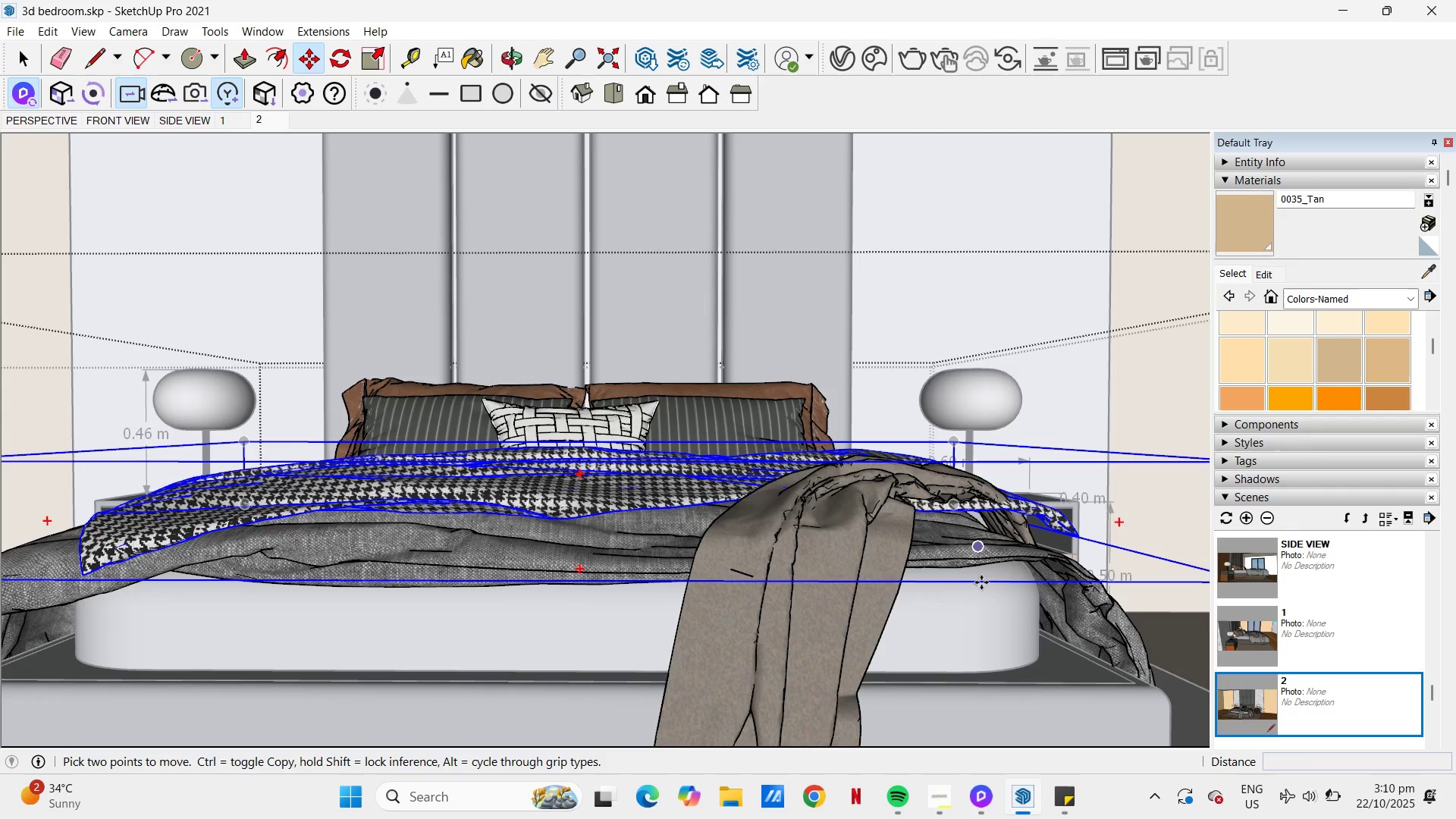 
left_click([981, 582])
 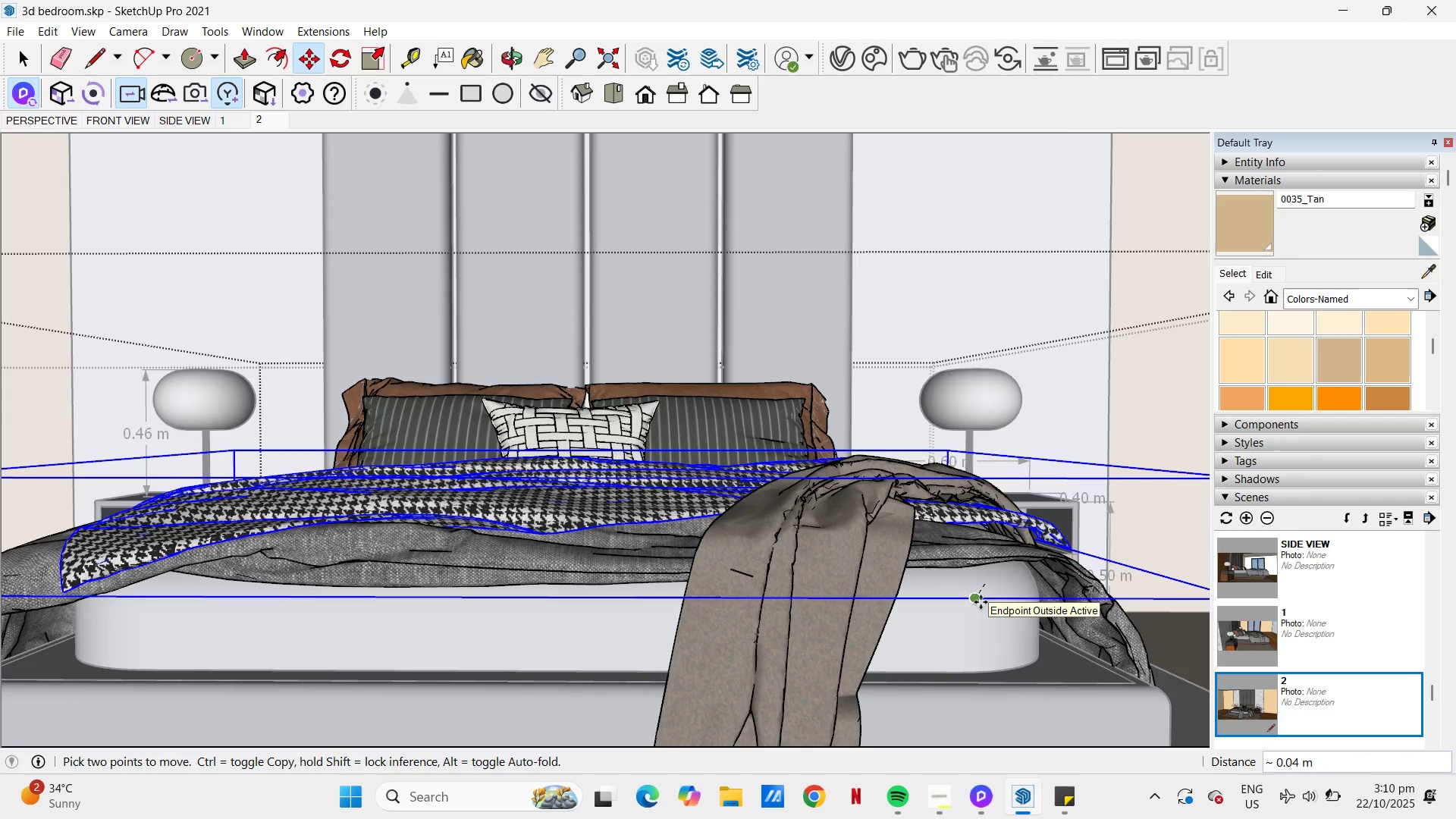 
left_click([981, 607])
 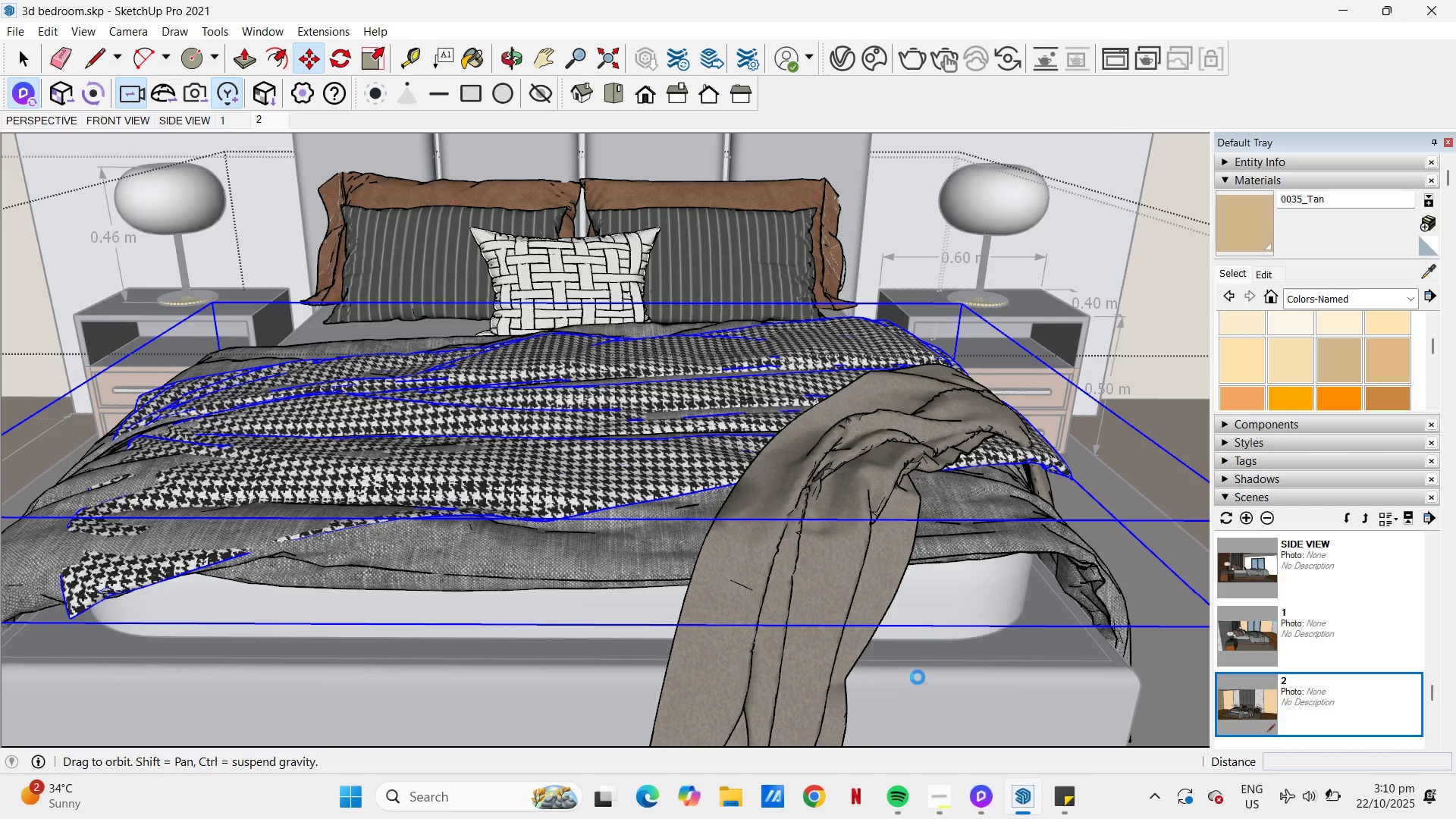 
key(S)
 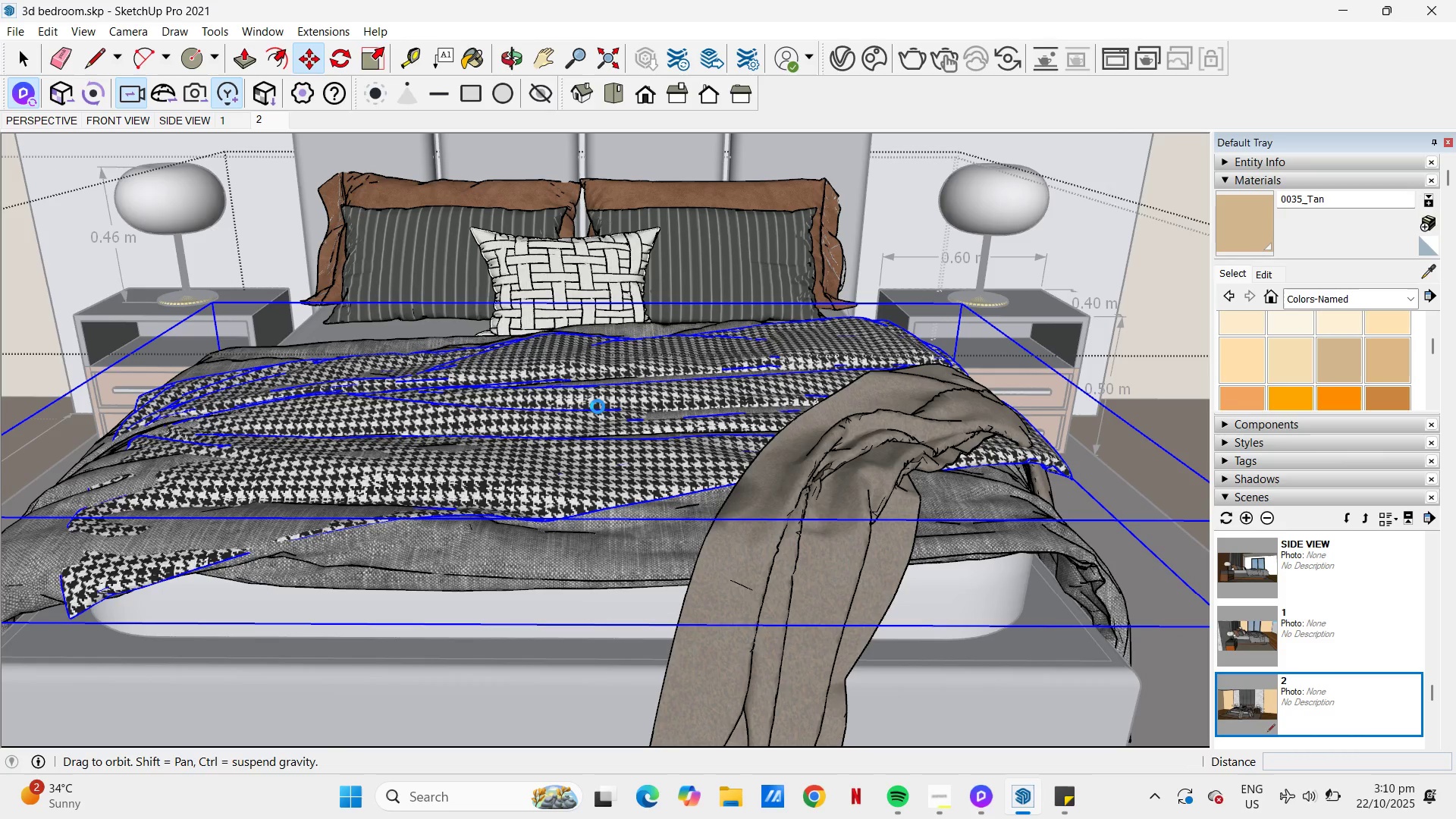 
key(Escape)
 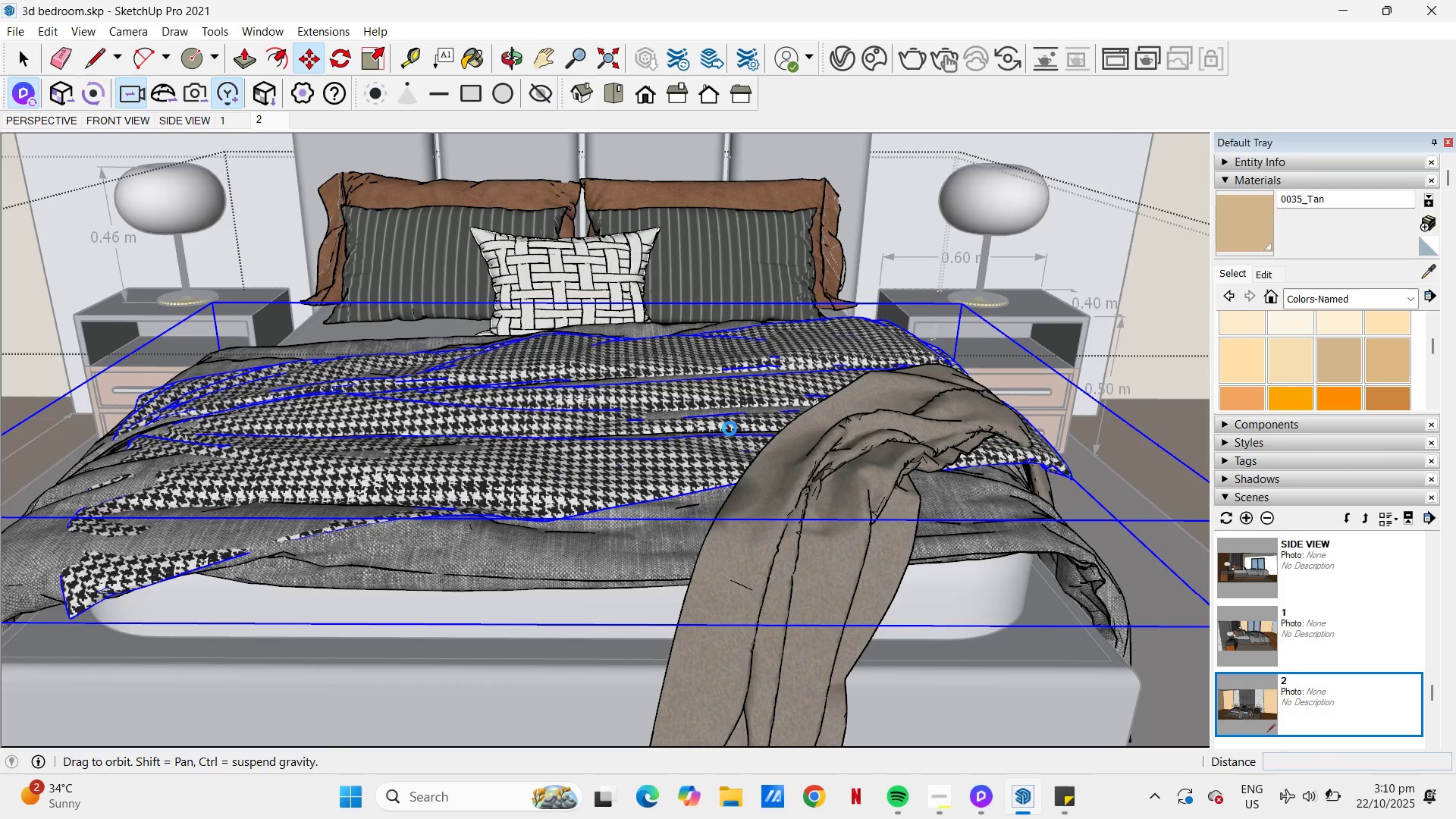 
key(Space)
 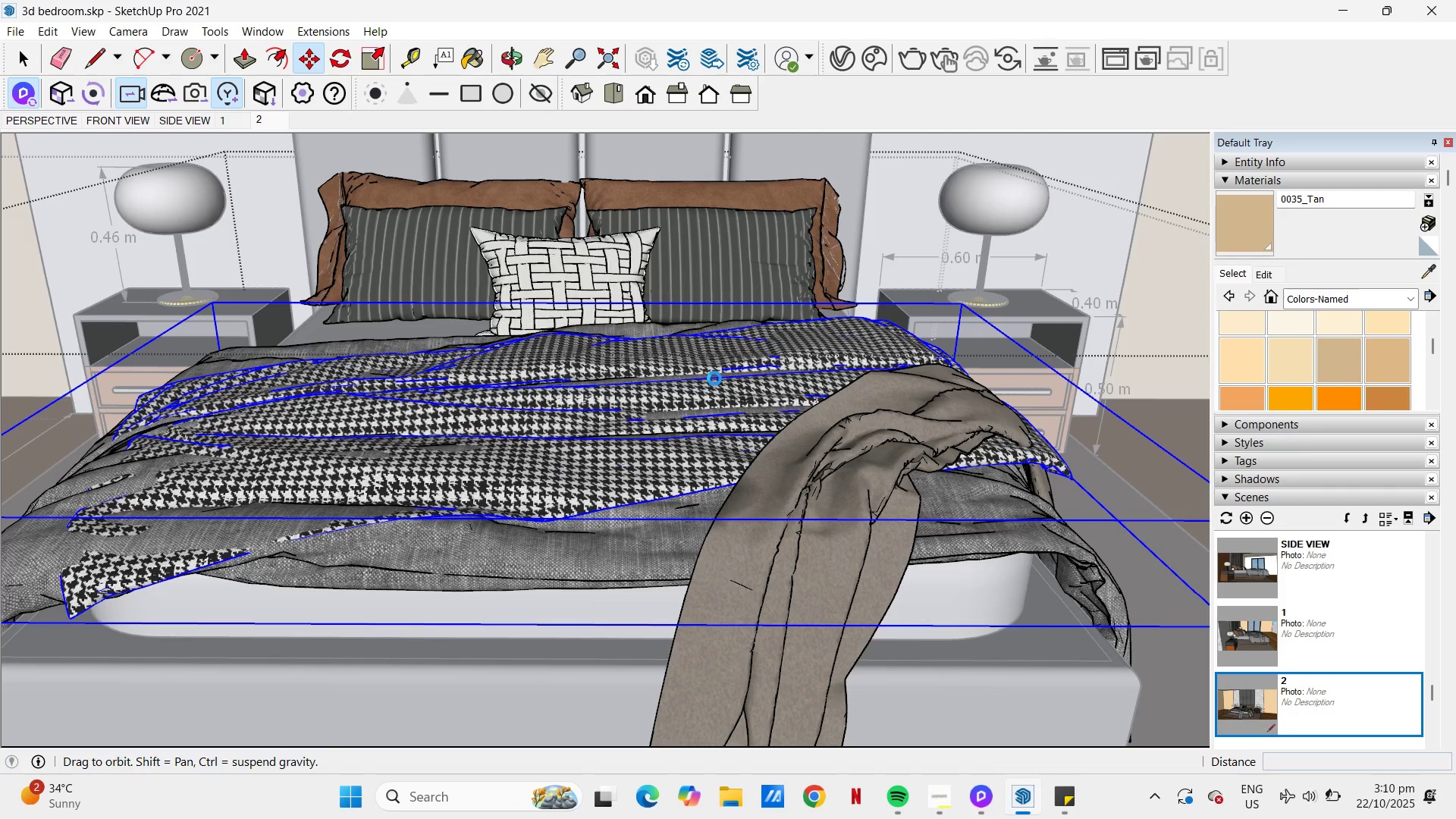 
wait(9.32)
 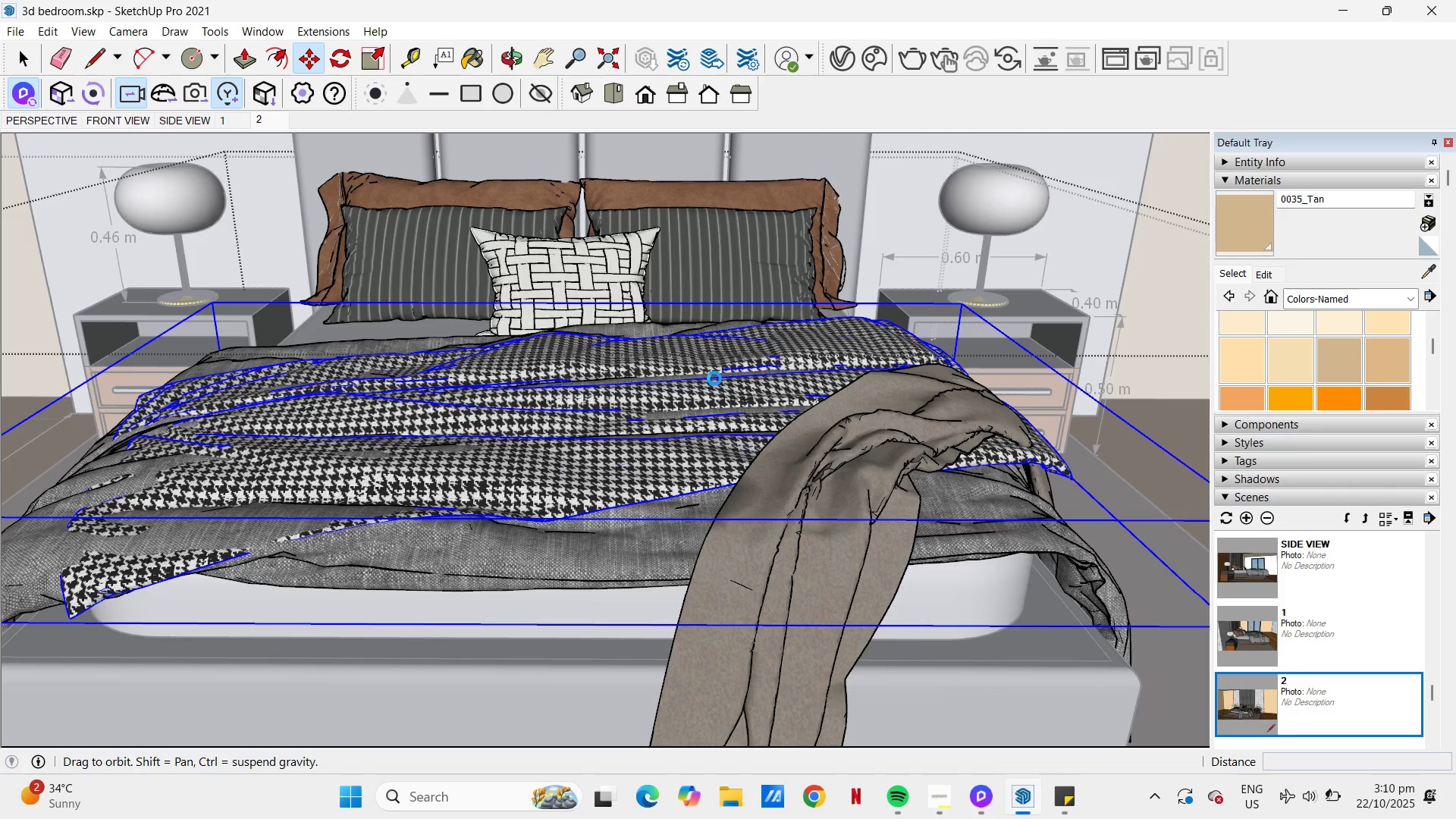 
key(S)
 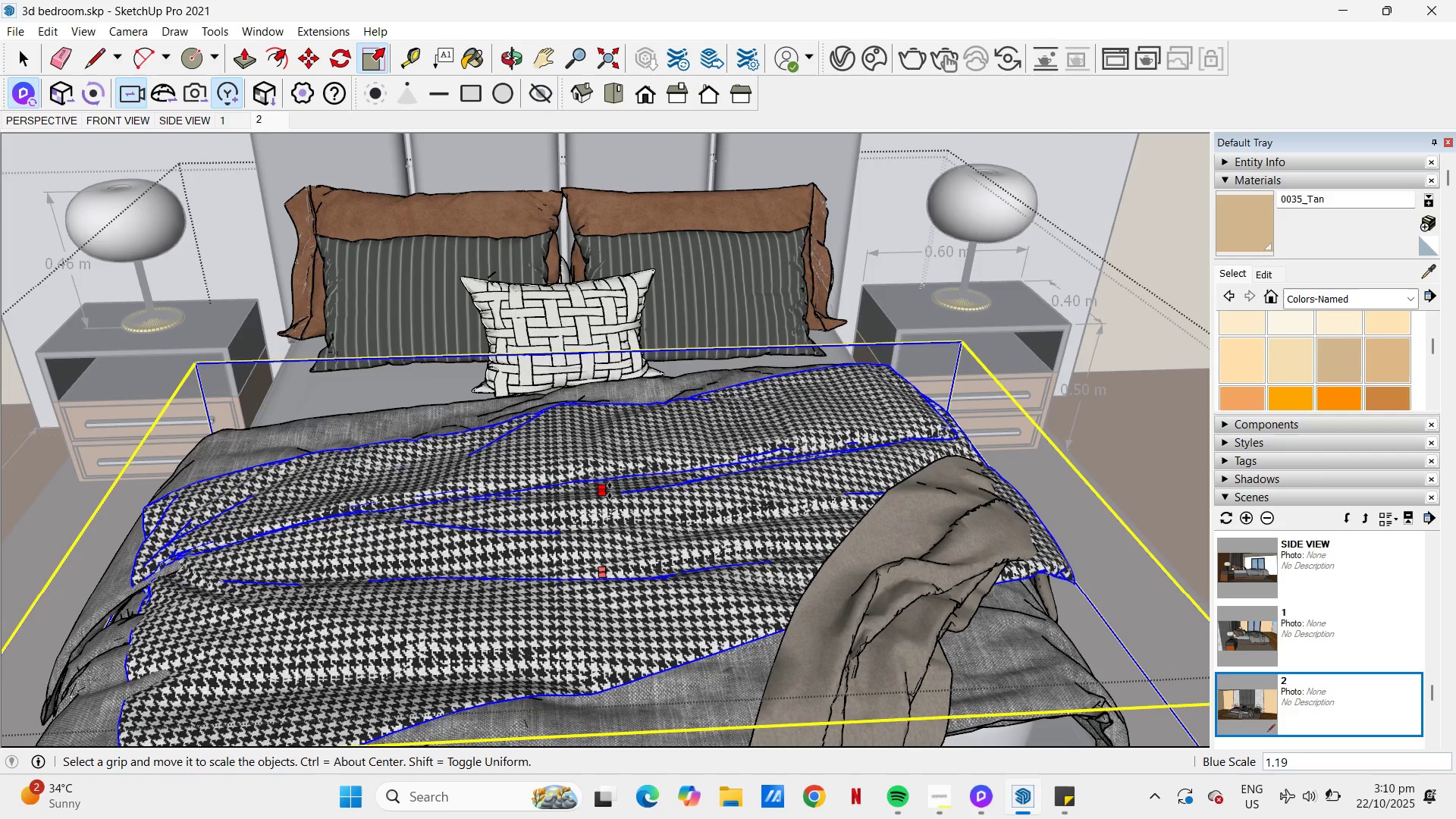 
left_click([610, 489])
 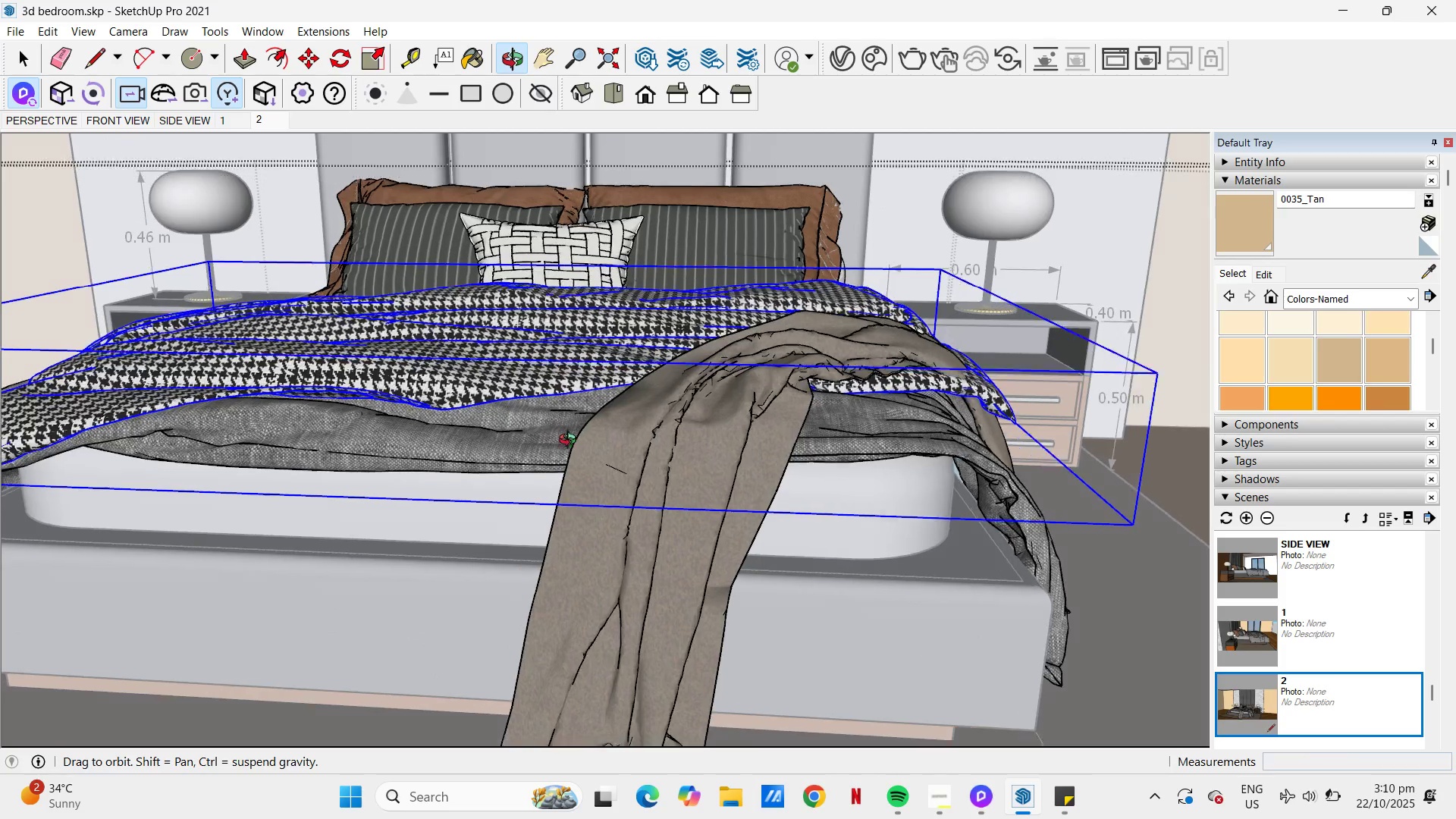 
key(M)
 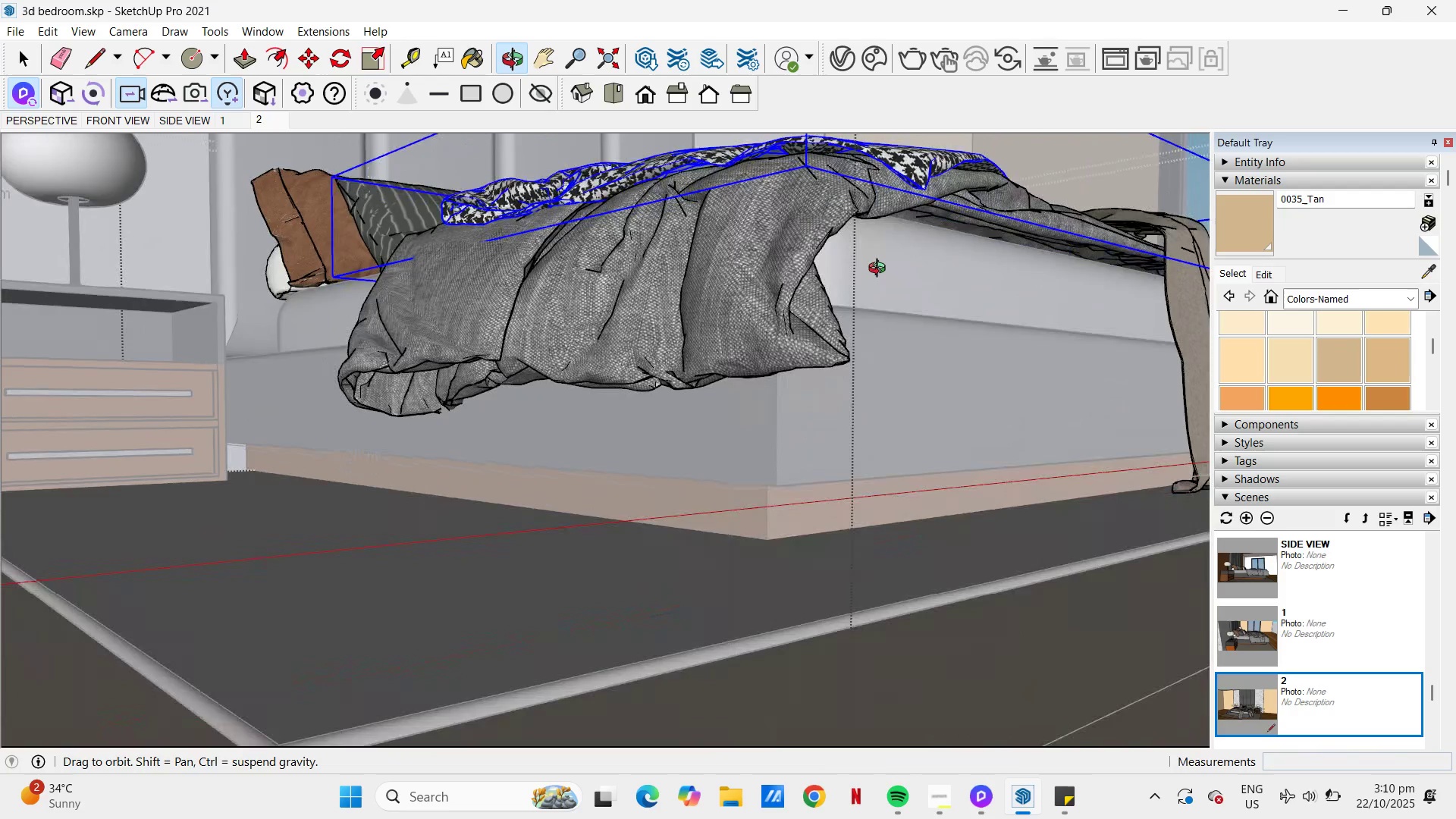 
wait(7.17)
 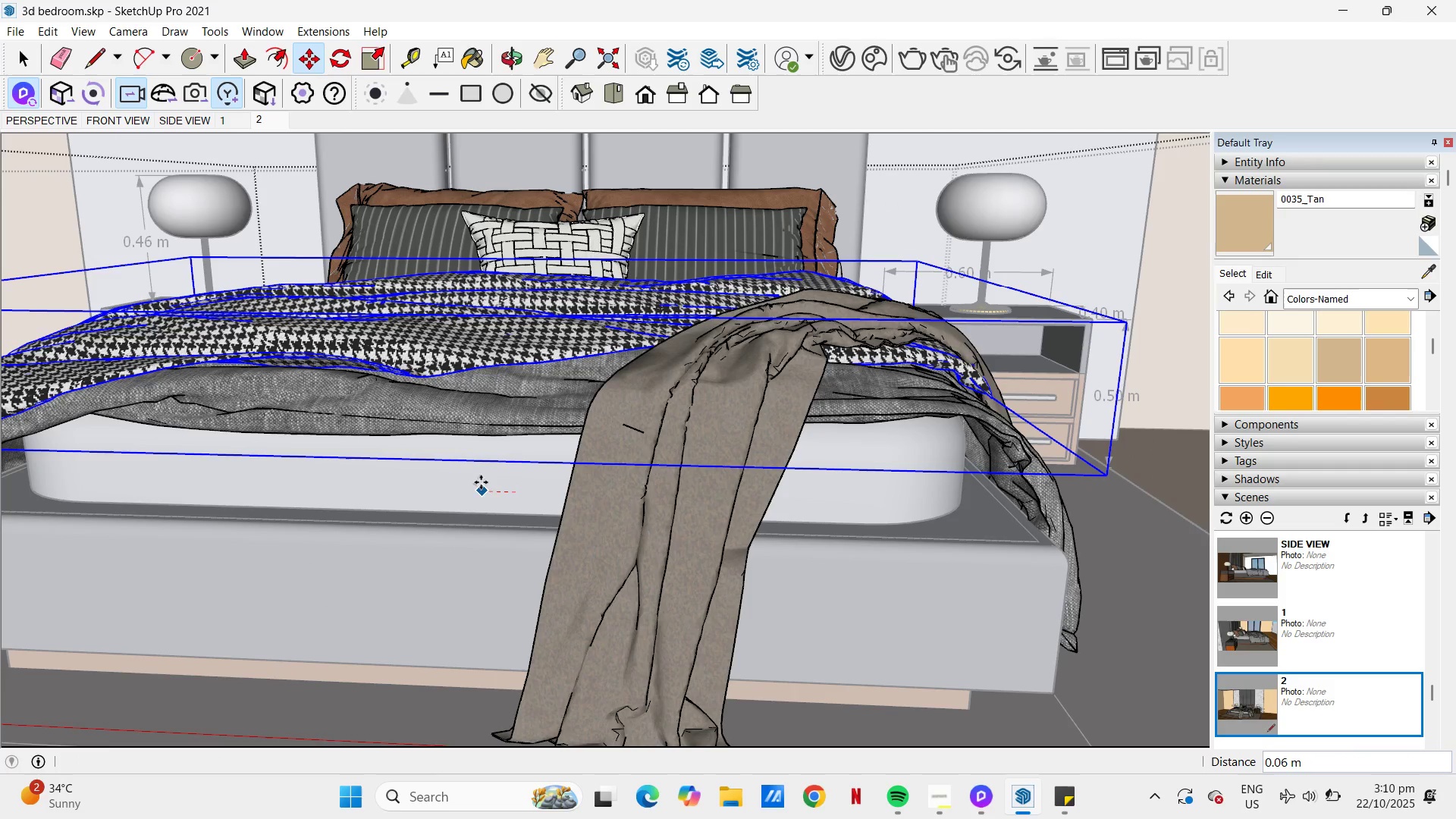 
key(Escape)
 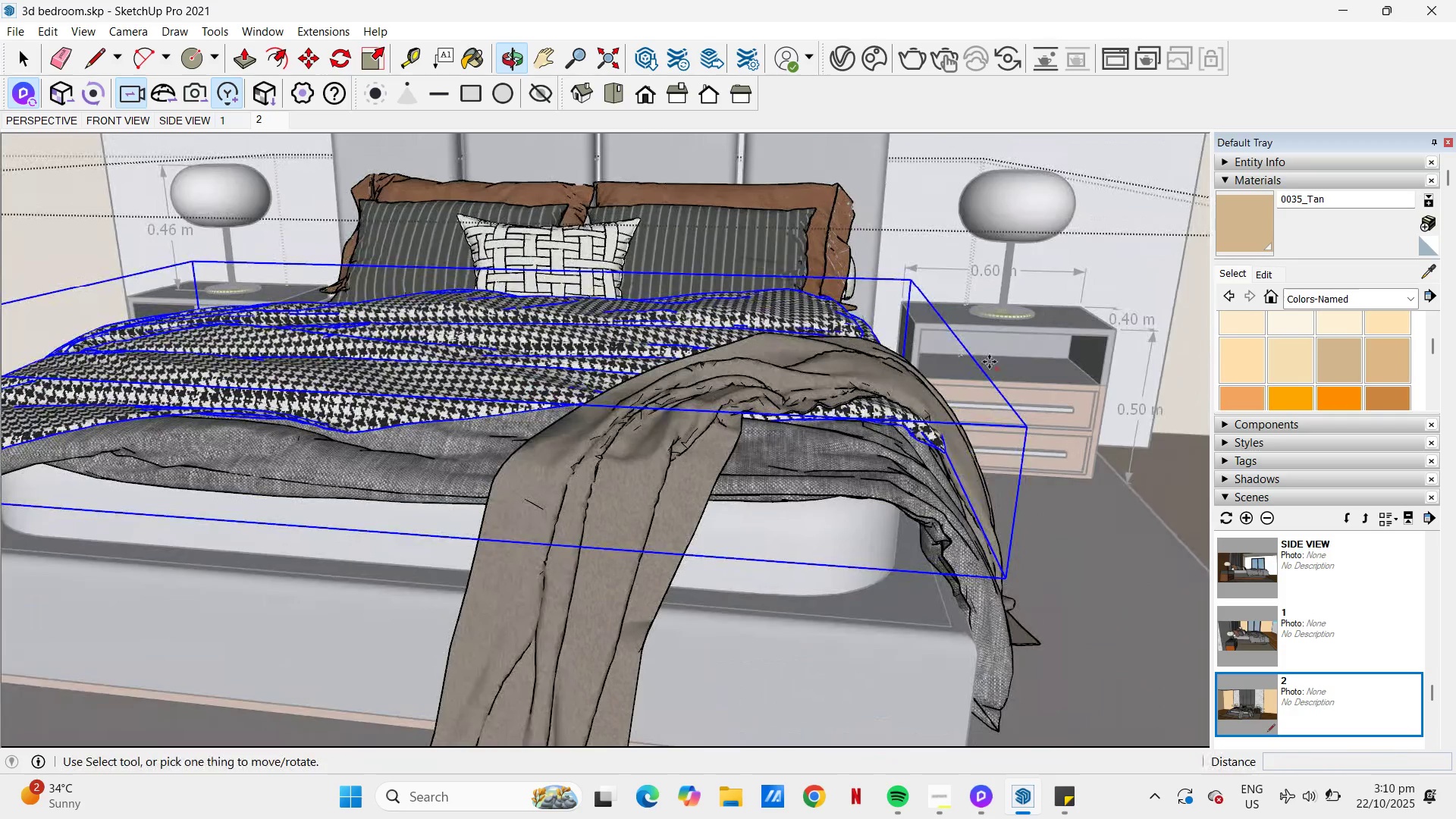 
key(Space)
 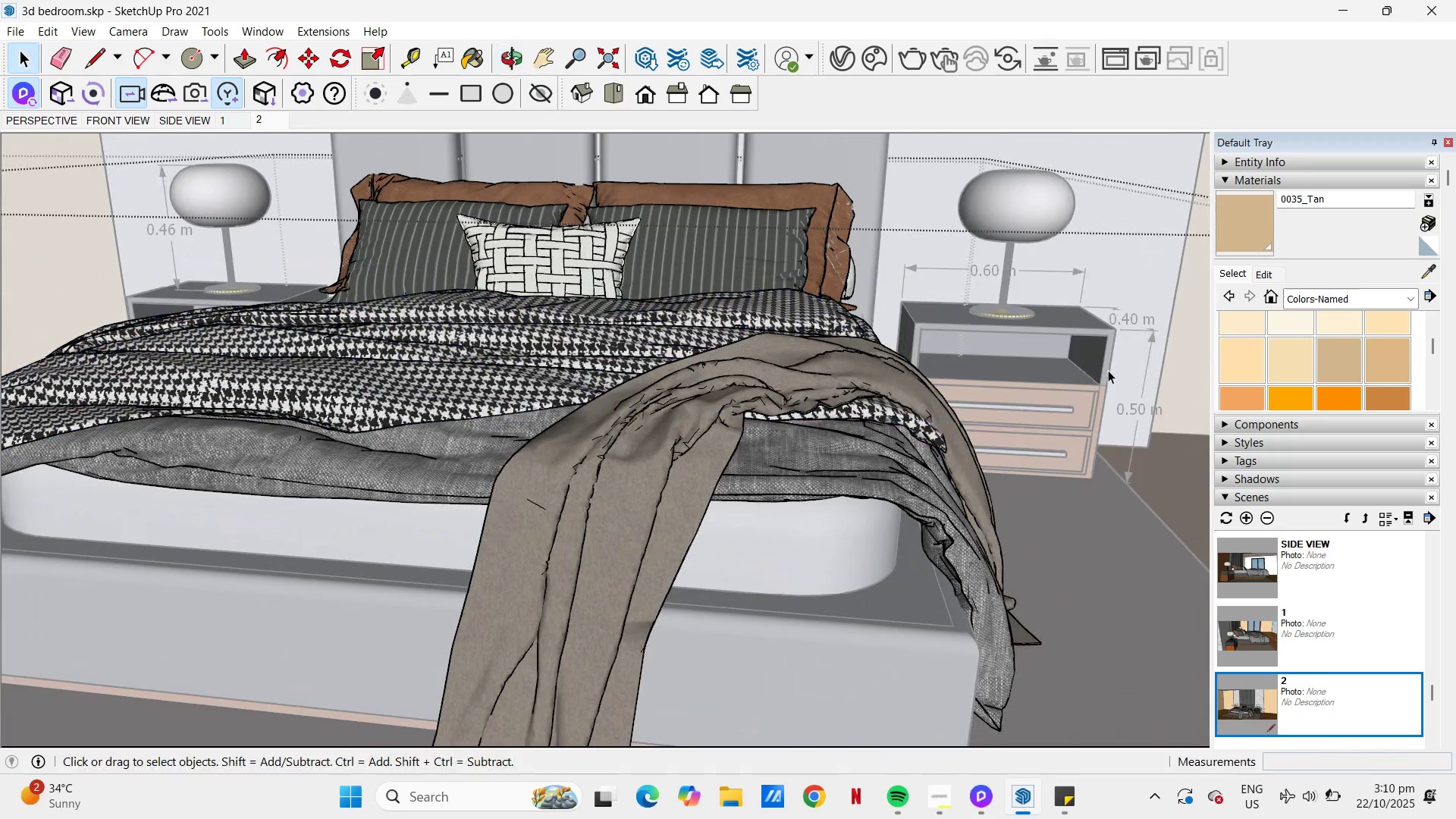 
key(Escape)
 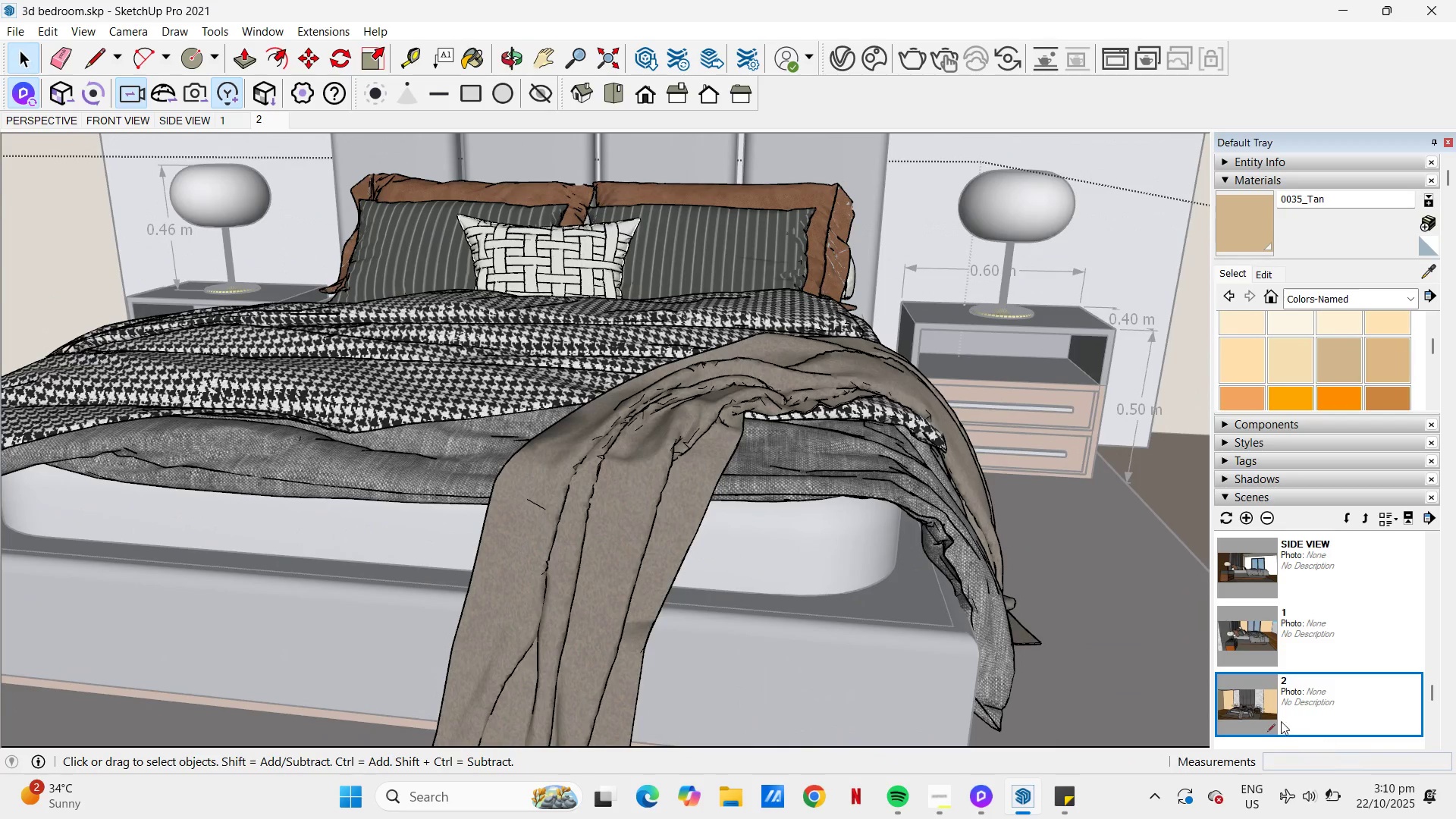 
left_click([1274, 721])
 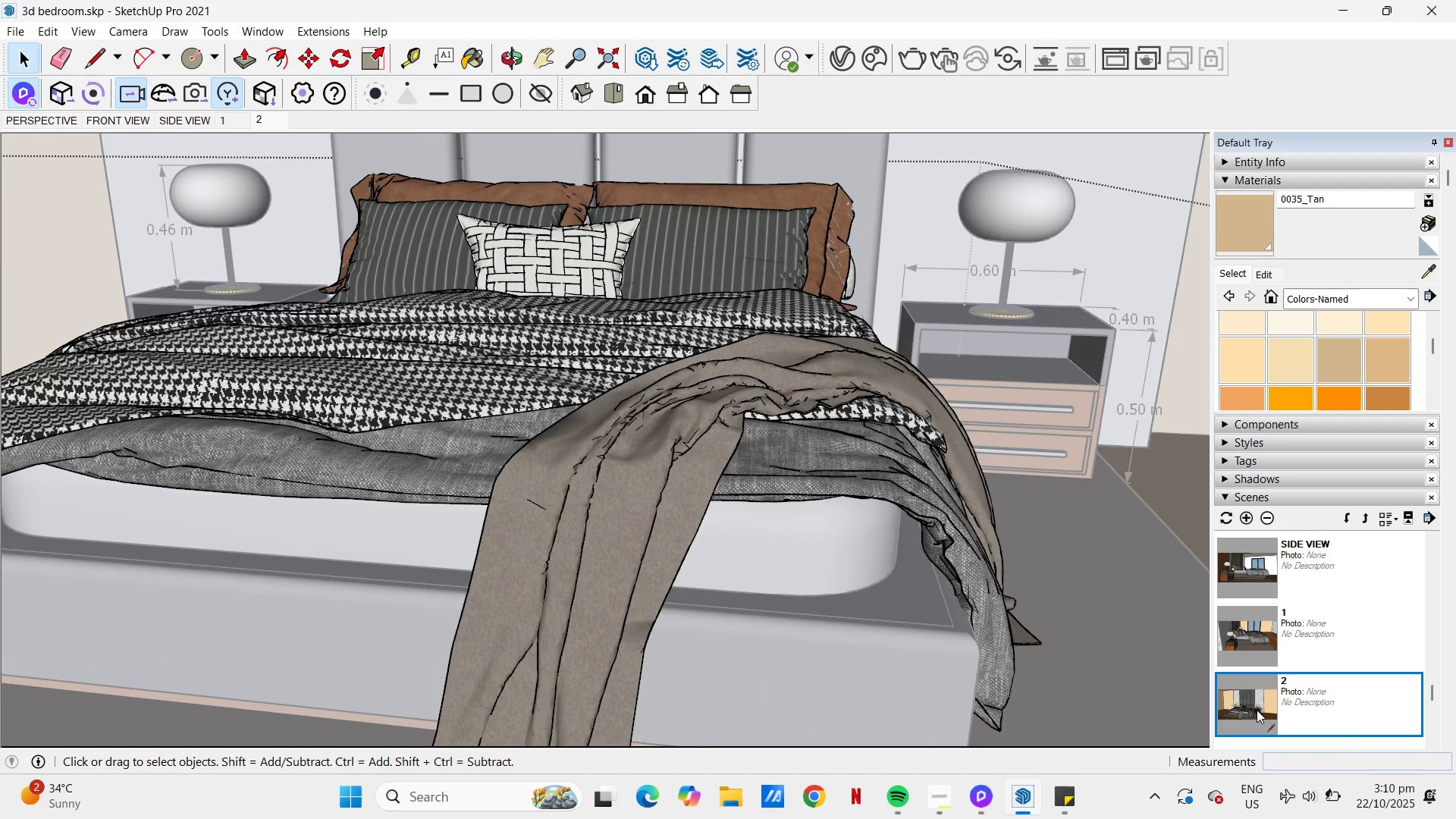 
double_click([1257, 710])
 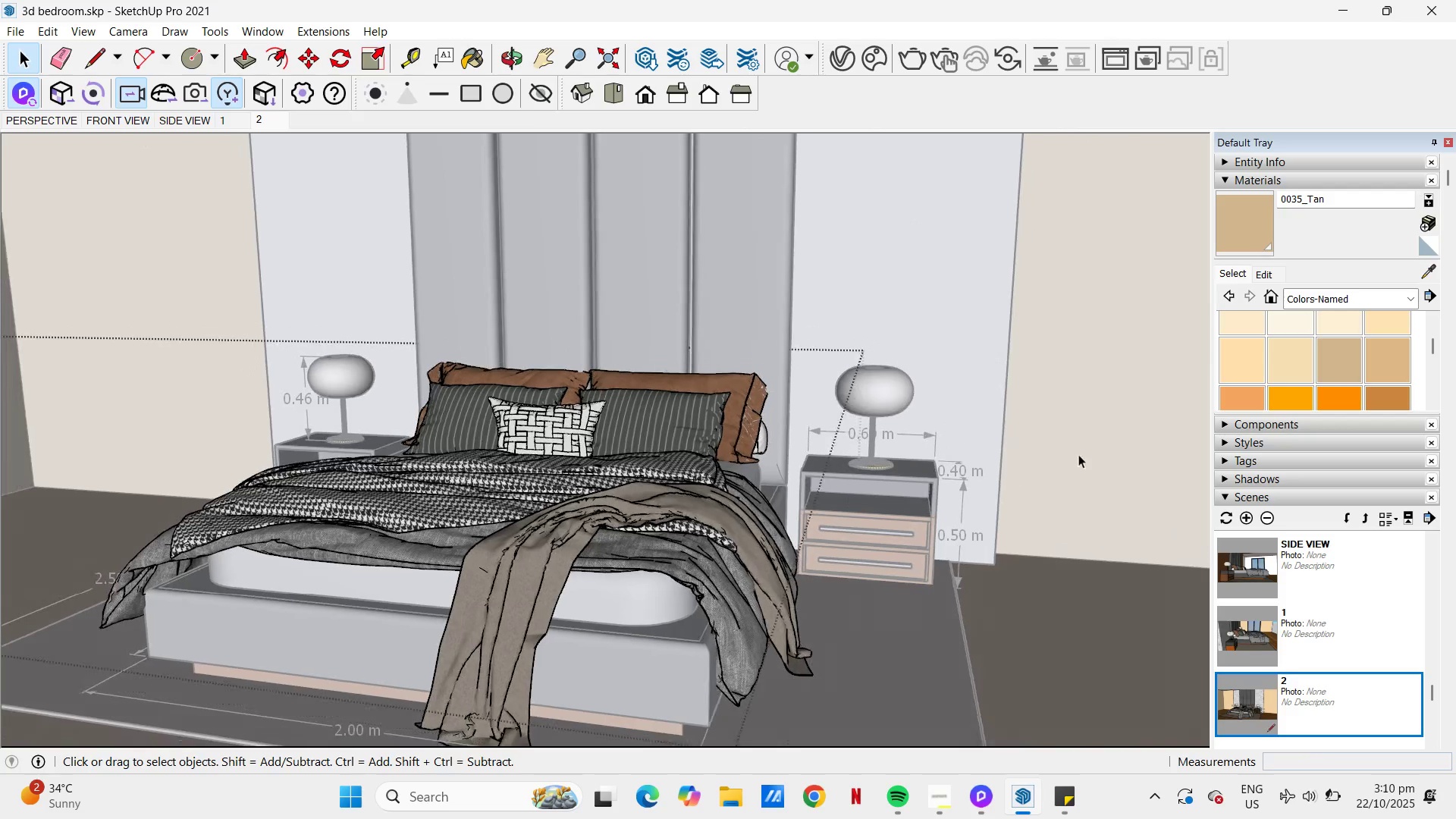 
left_click([1089, 453])
 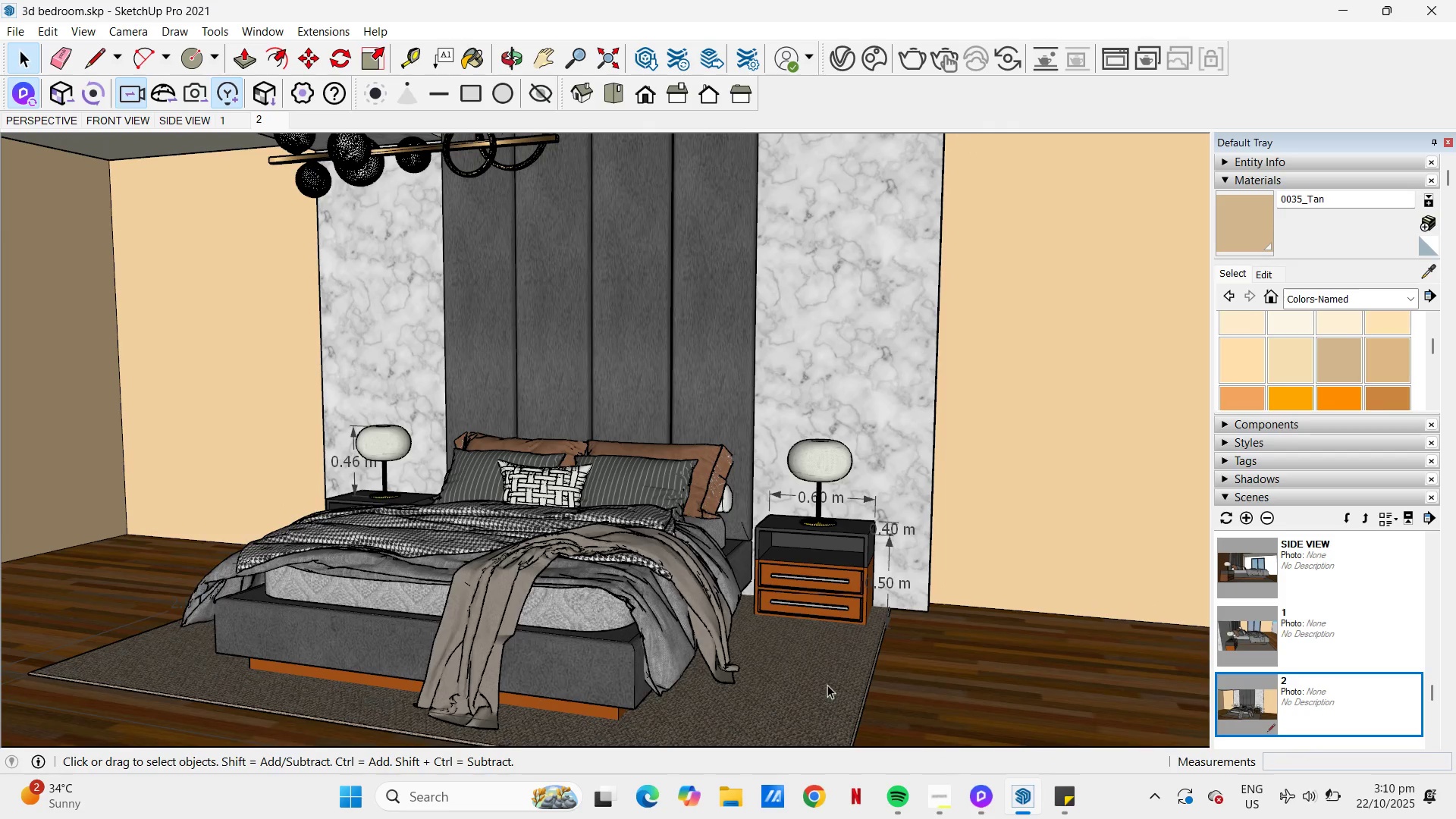 
left_click([989, 793])
 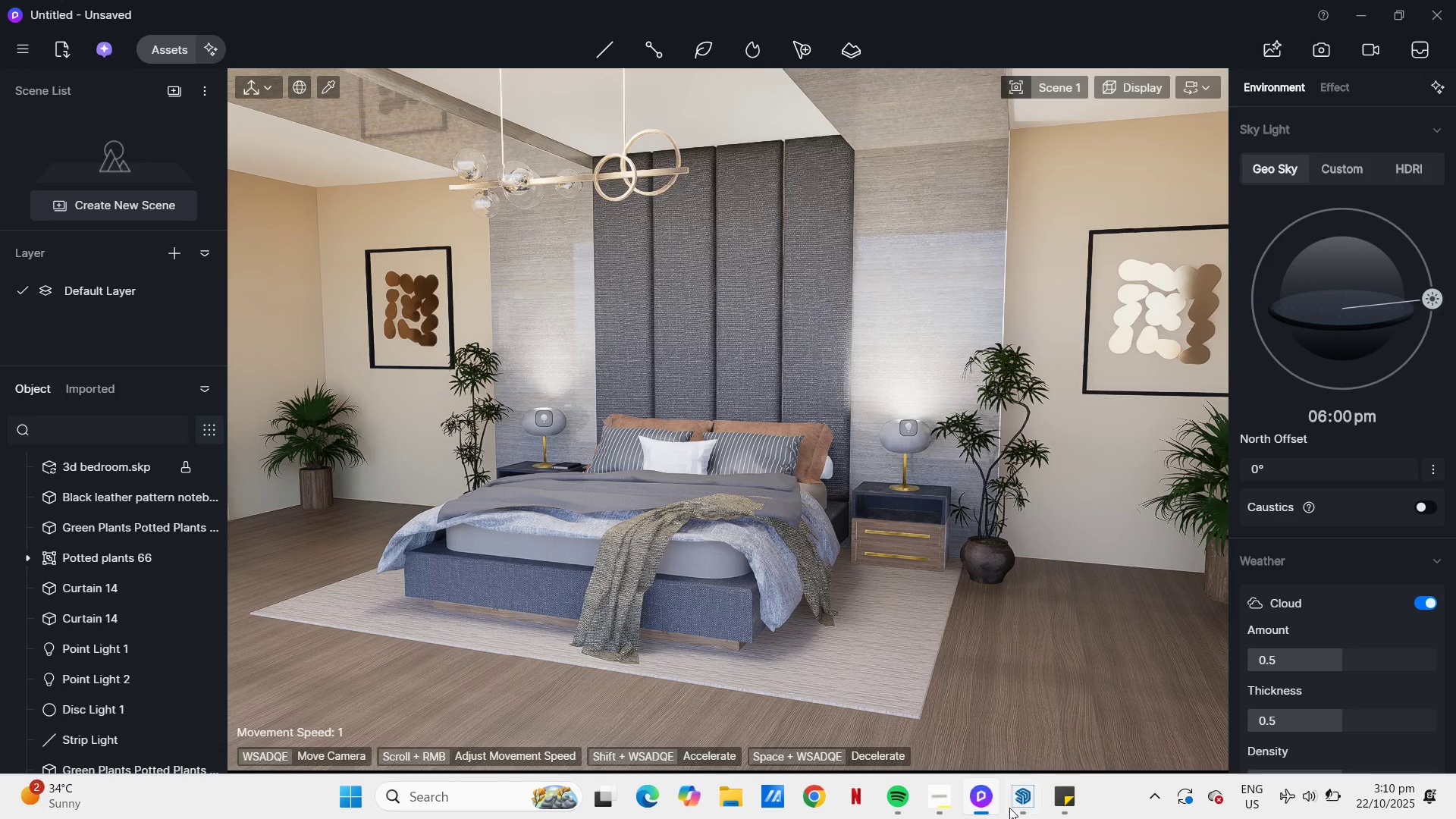 
left_click([1017, 807])
 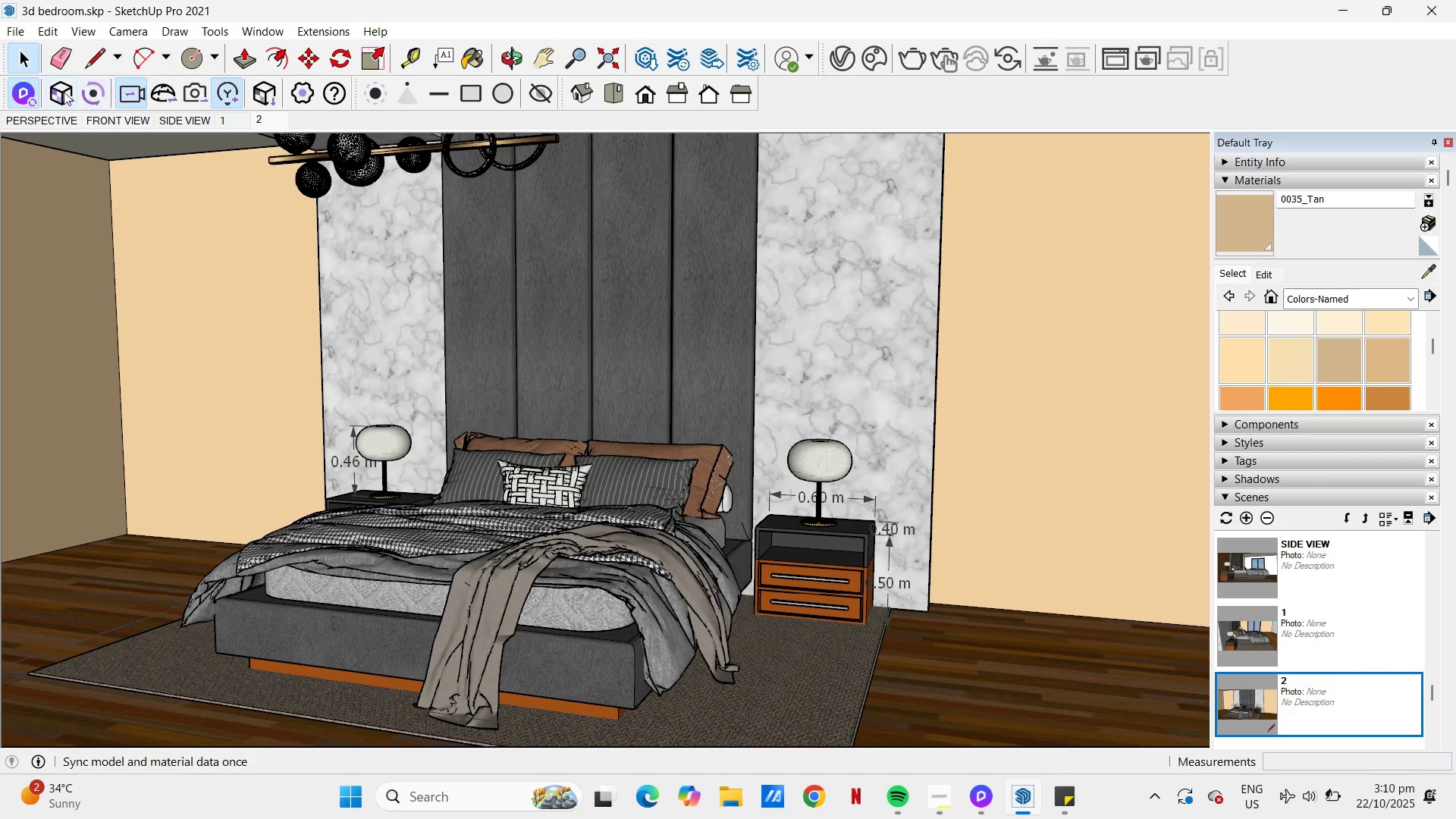 
left_click([64, 92])
 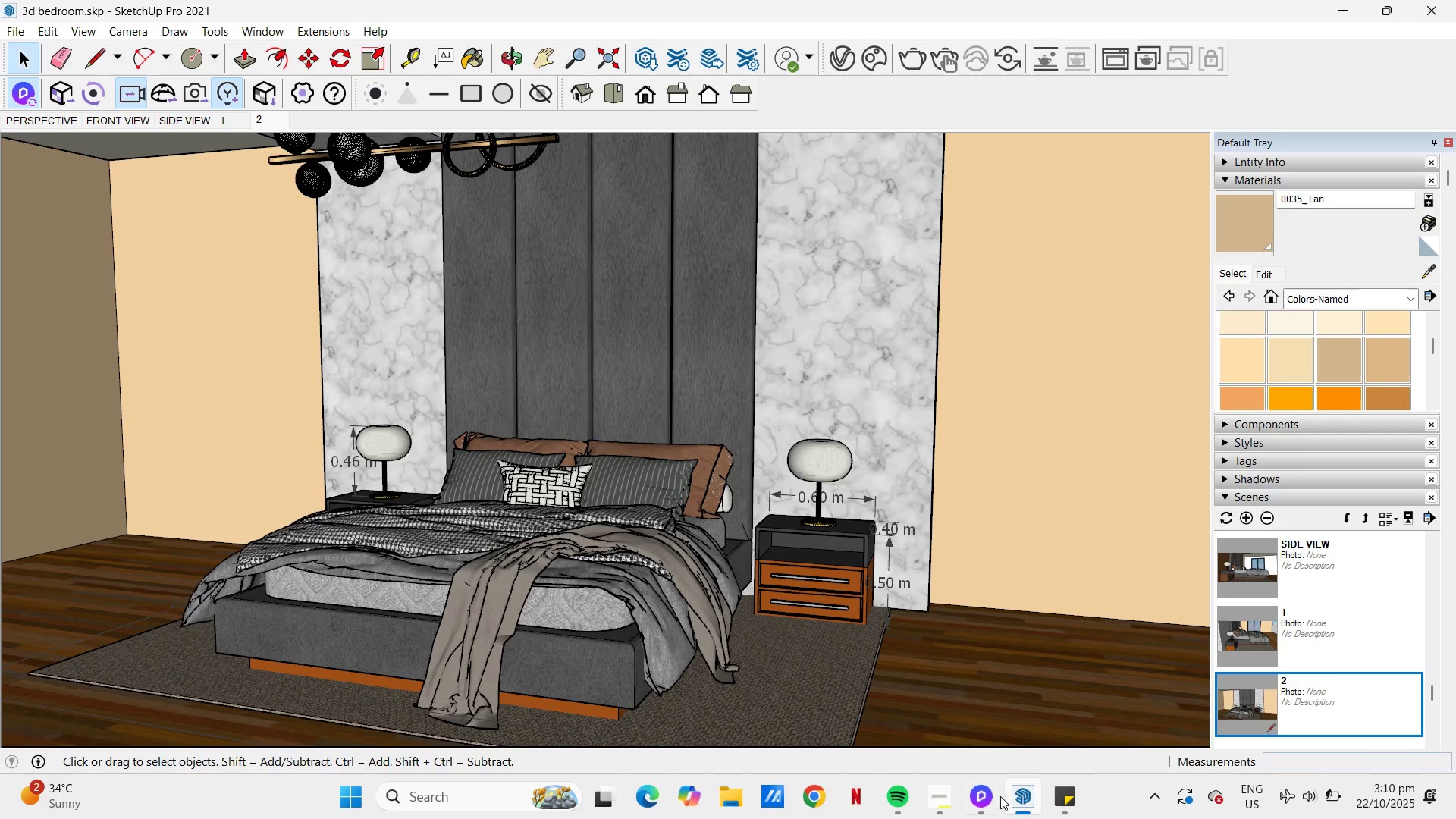 
left_click([994, 797])
 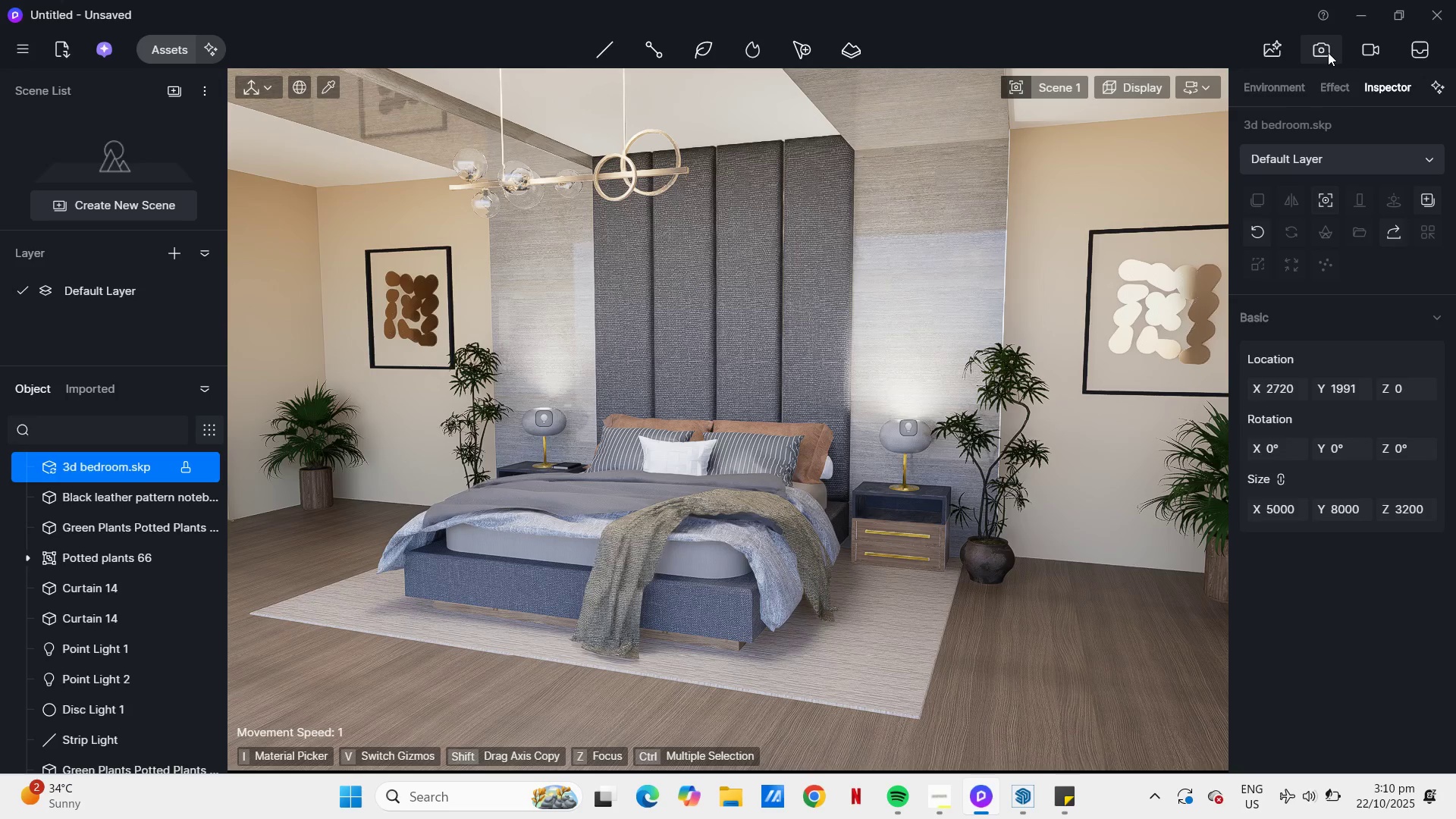 
left_click([1328, 52])
 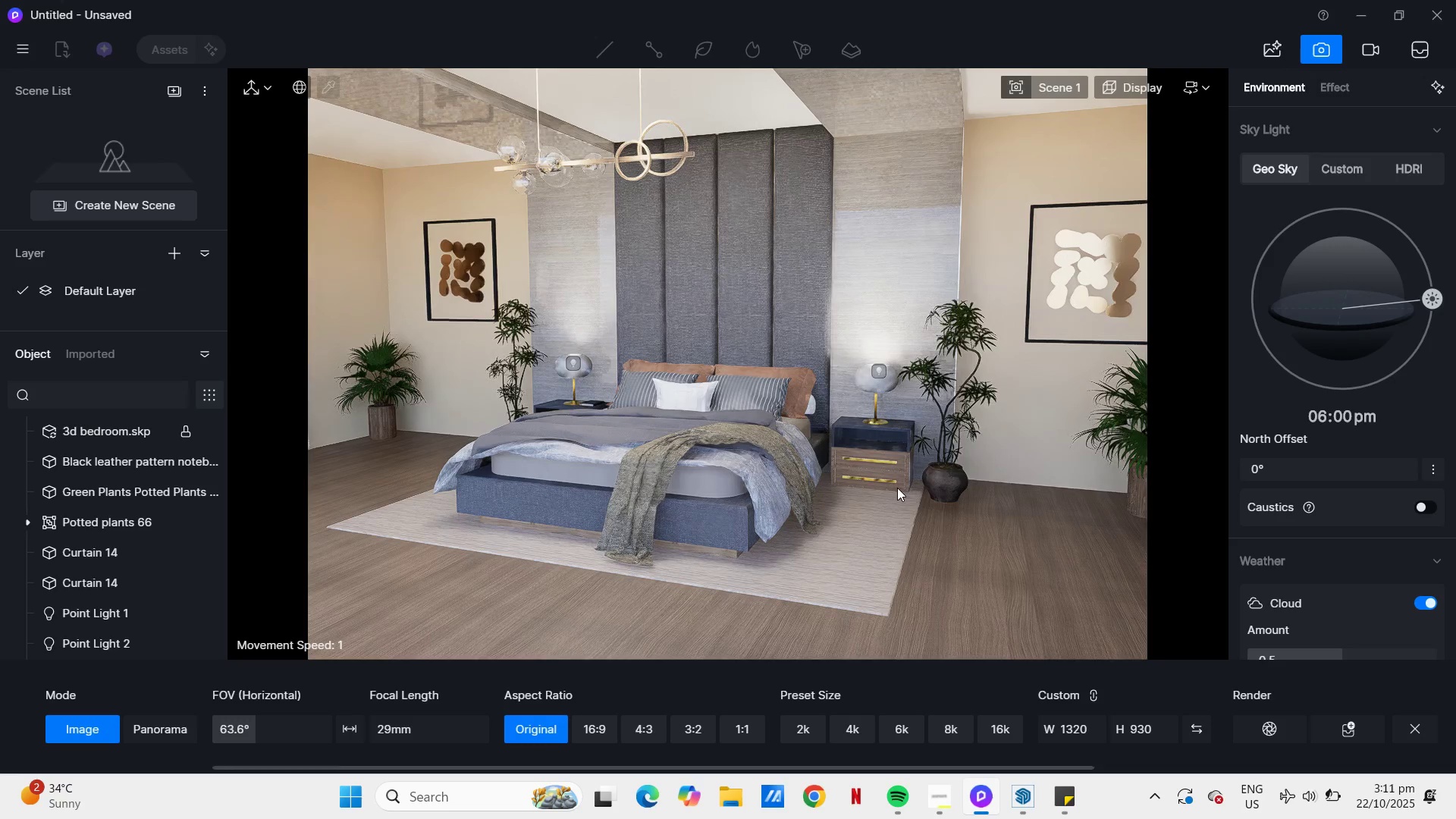 
scroll: coordinate [897, 488], scroll_direction: up, amount: 1.0
 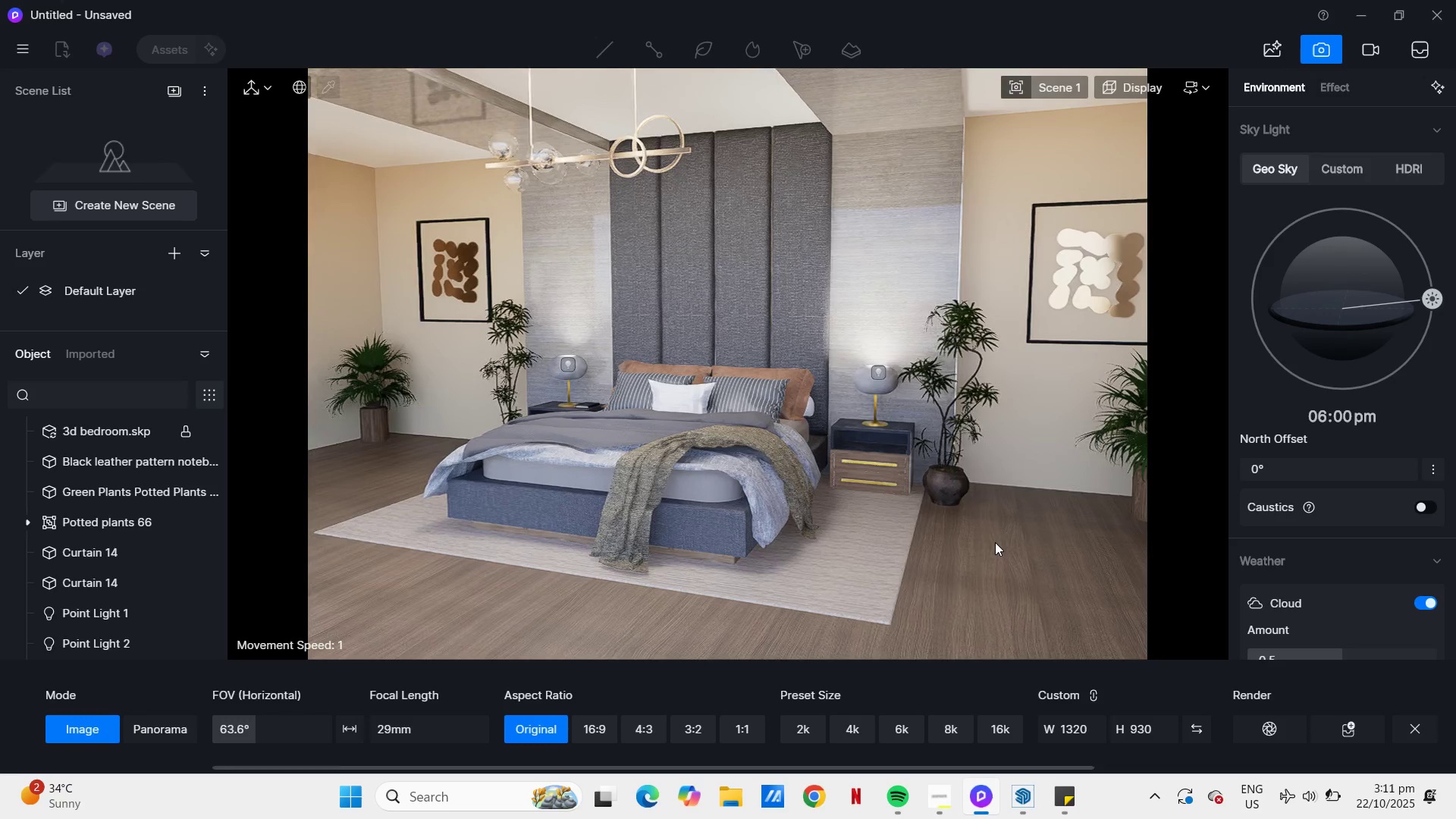 
wait(5.51)
 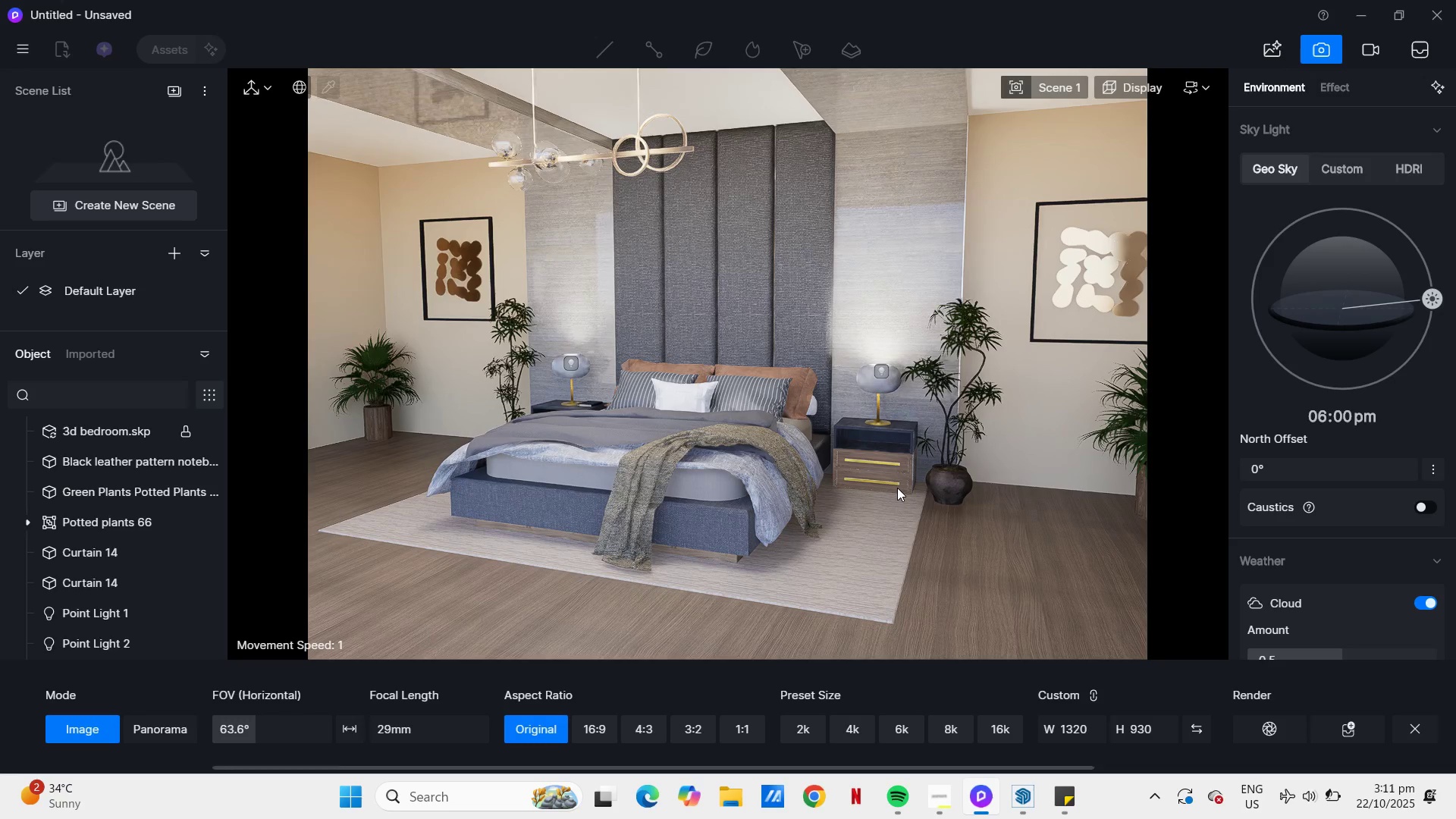 
left_click([1278, 727])
 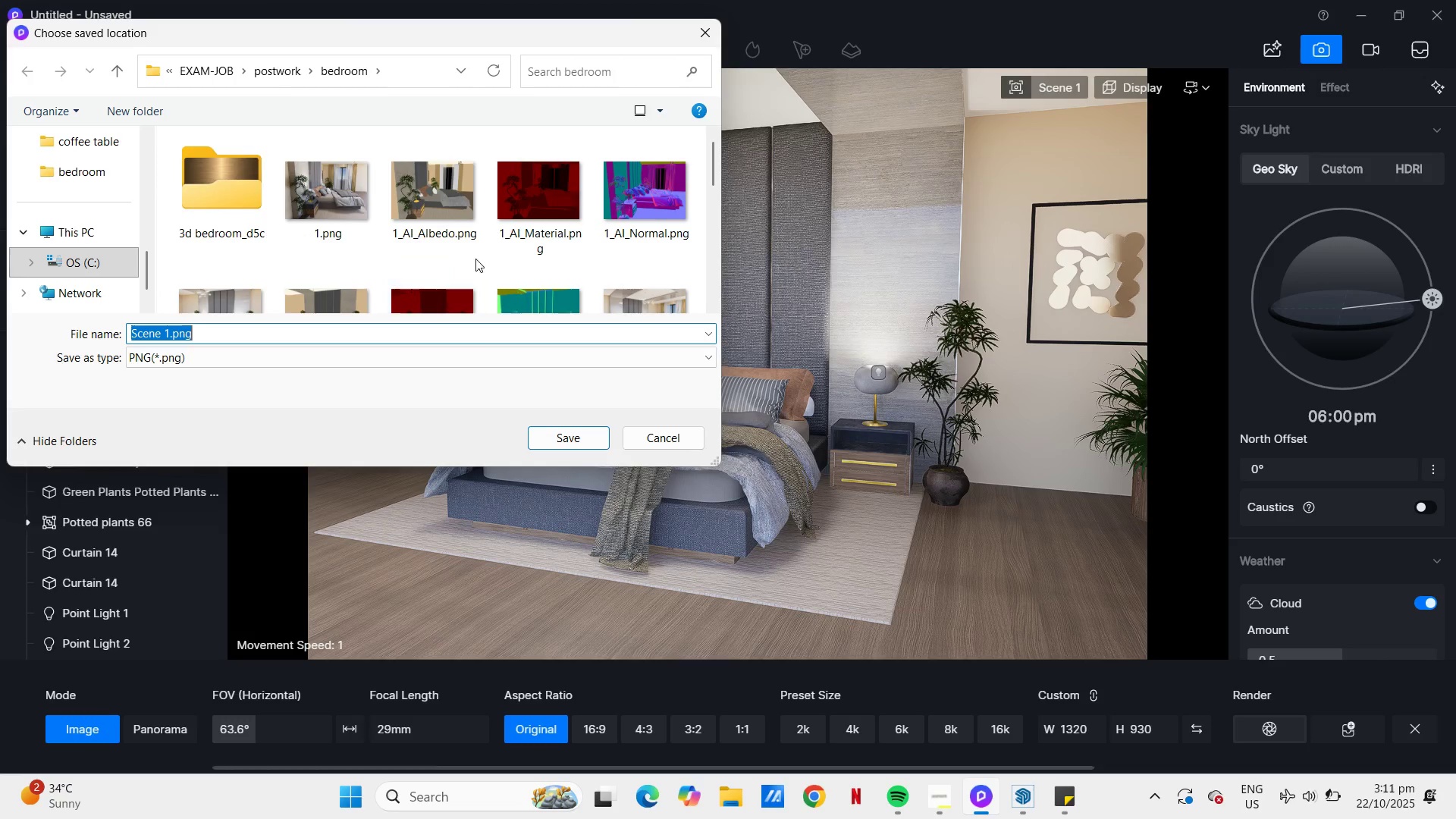 
scroll: coordinate [576, 236], scroll_direction: down, amount: 1.0
 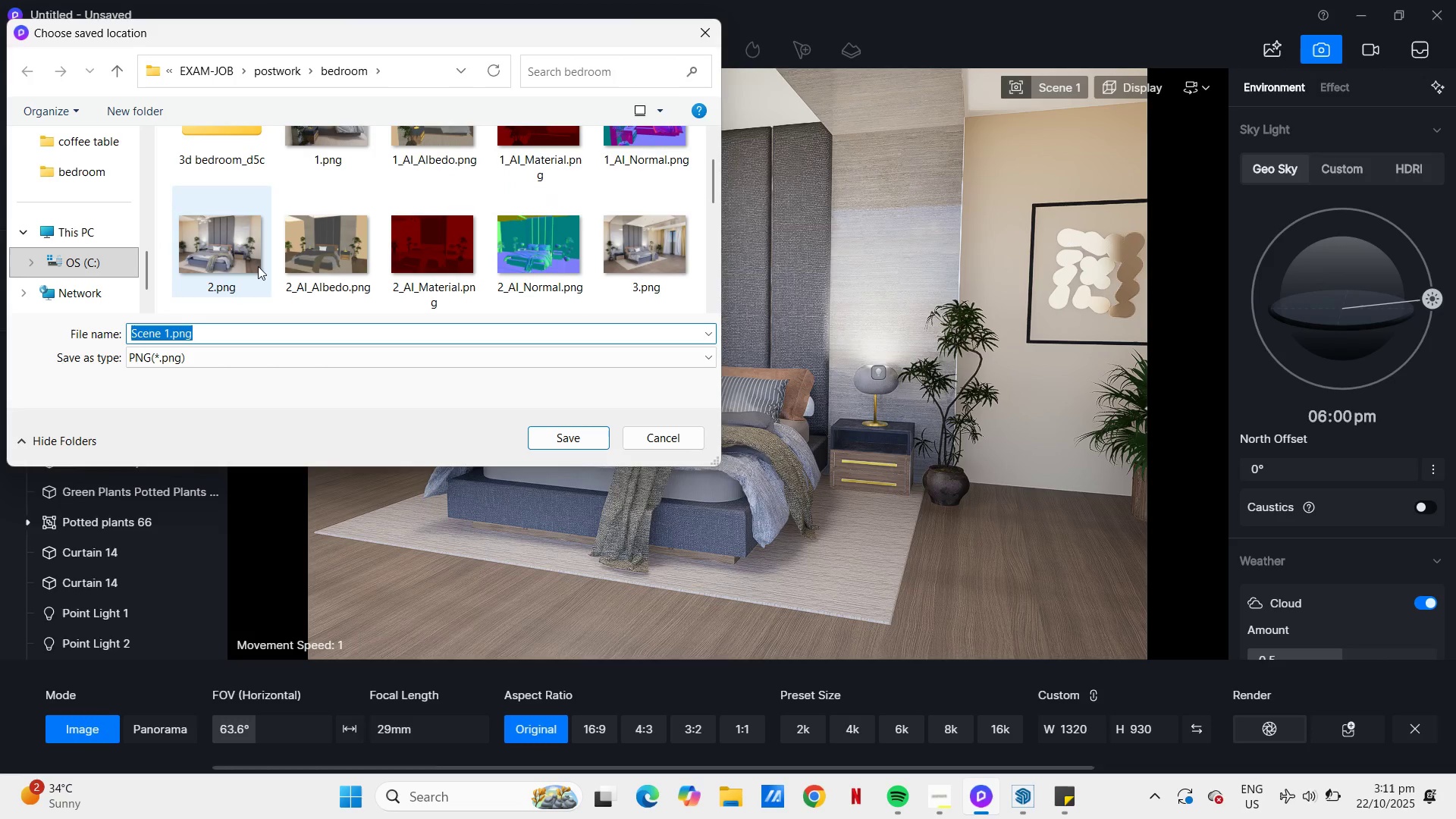 
left_click([258, 266])
 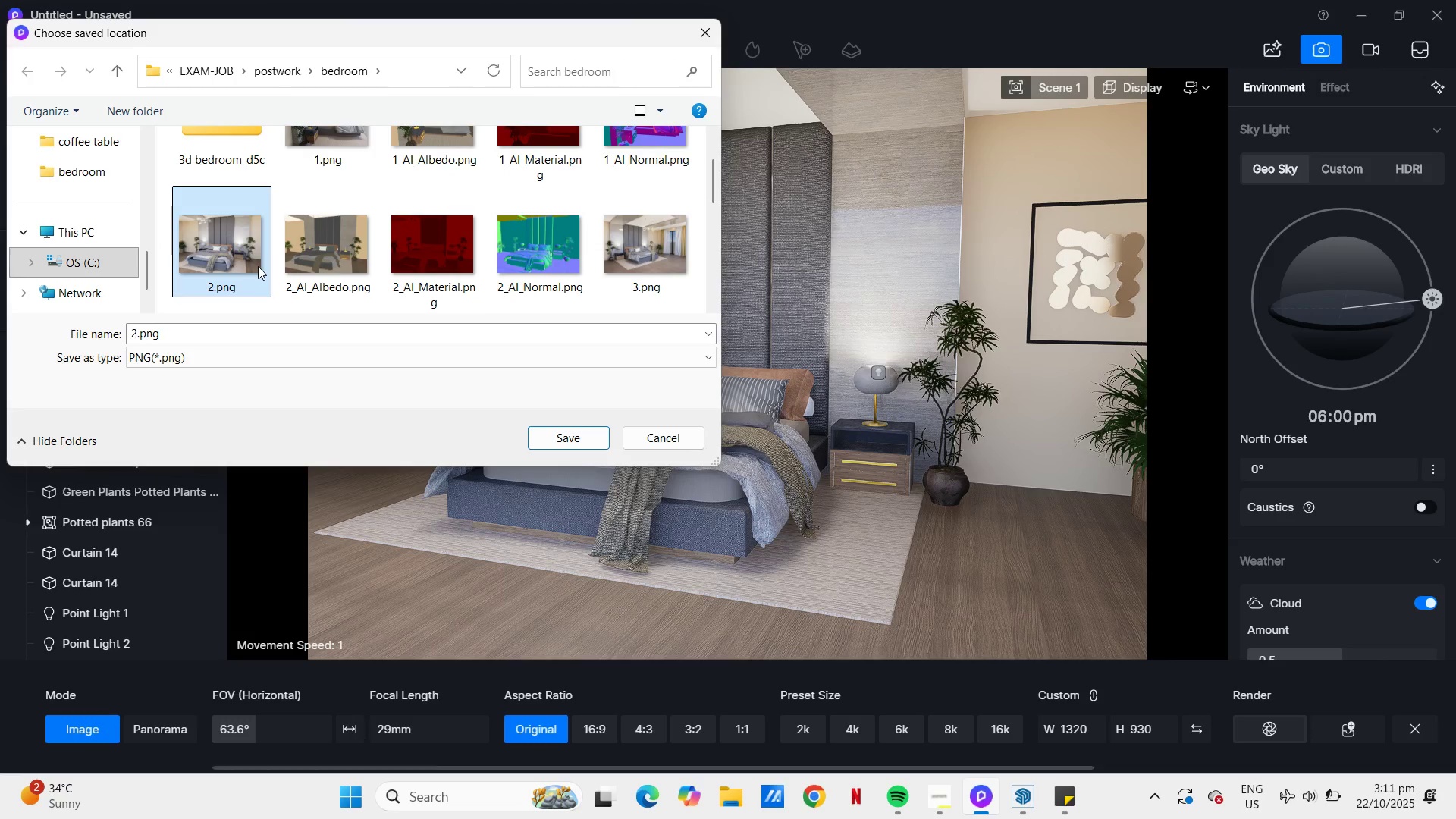 
key(NumpadEnter)
 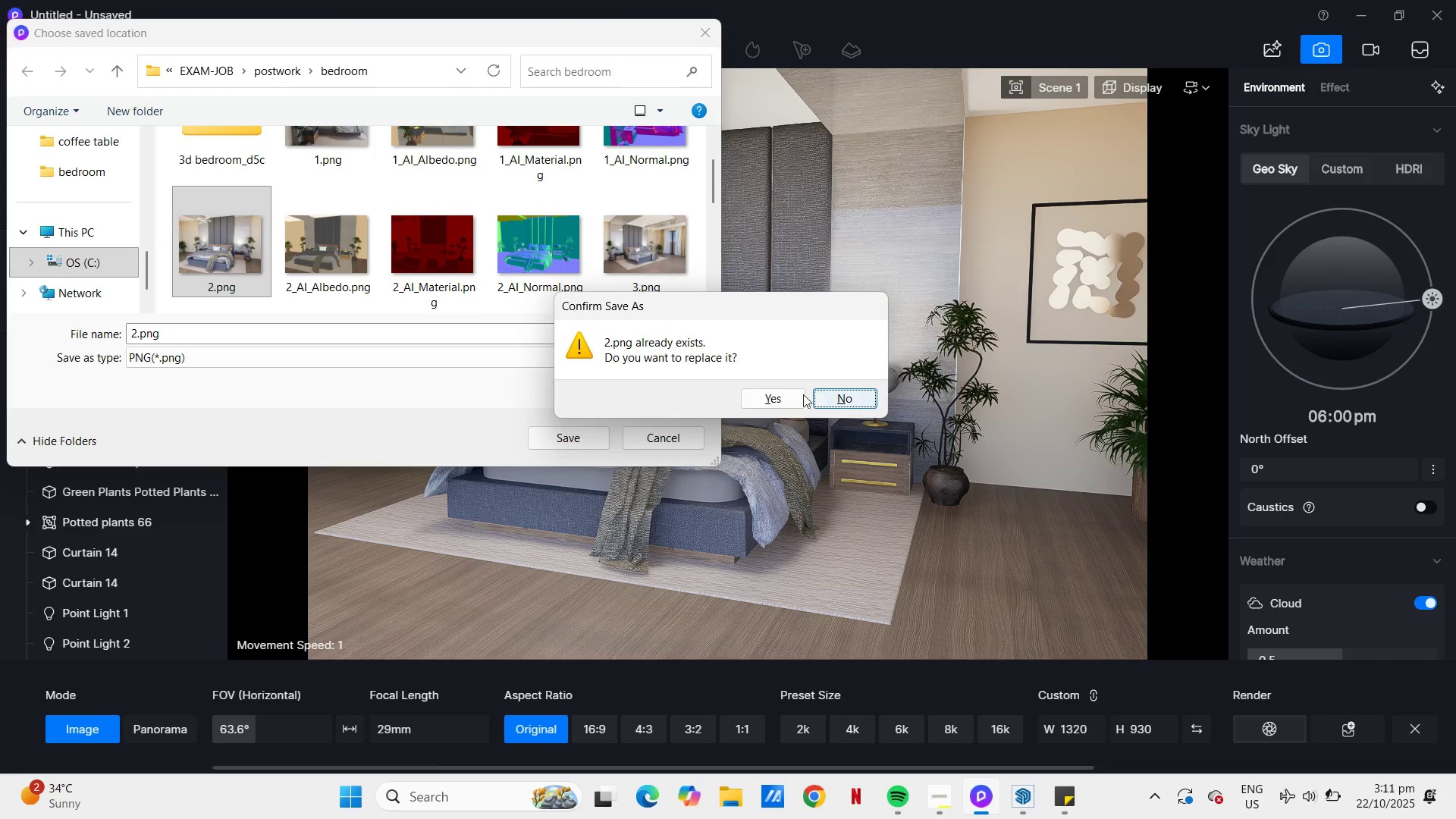 
left_click([799, 394])
 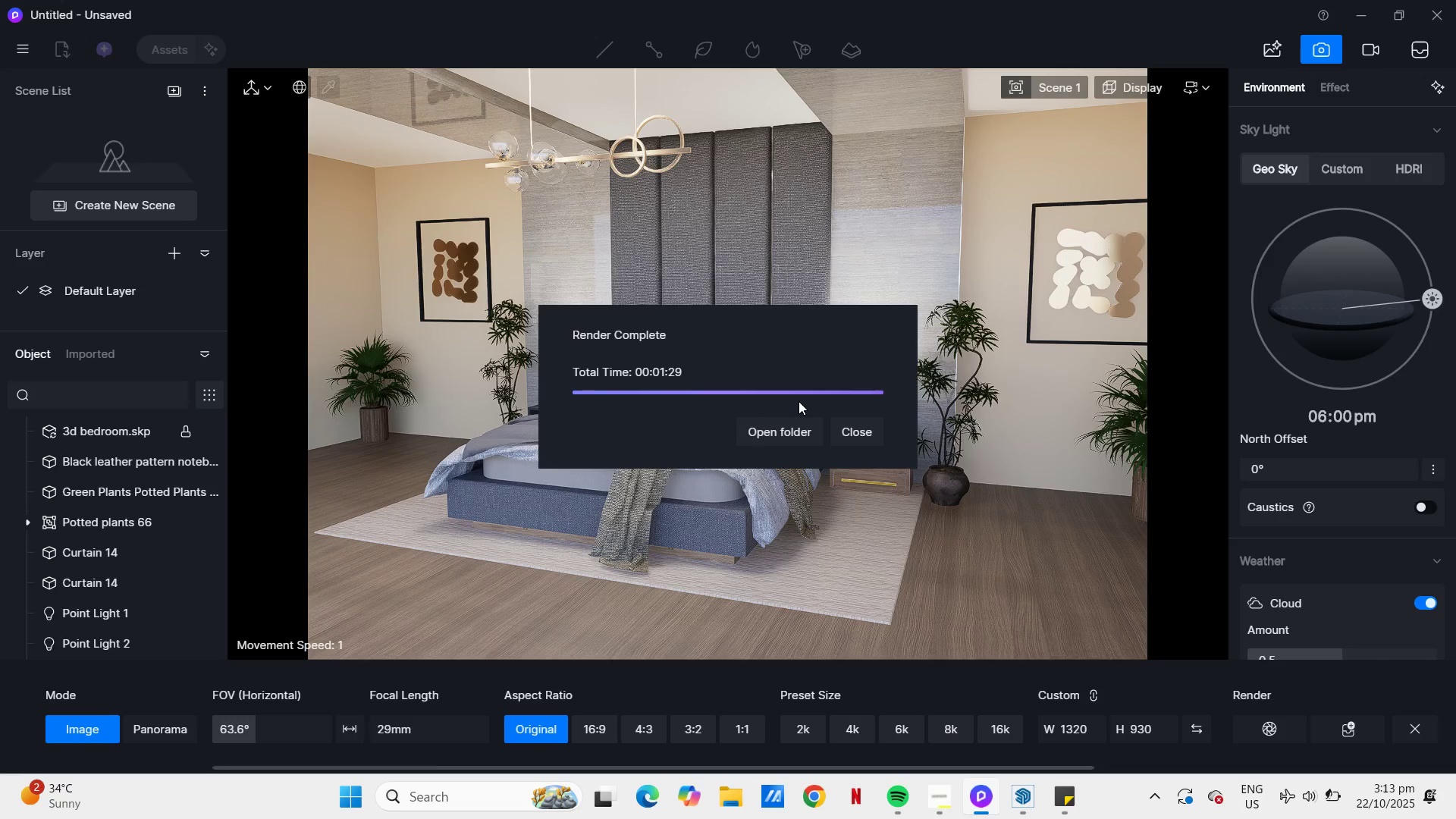 
wait(110.67)
 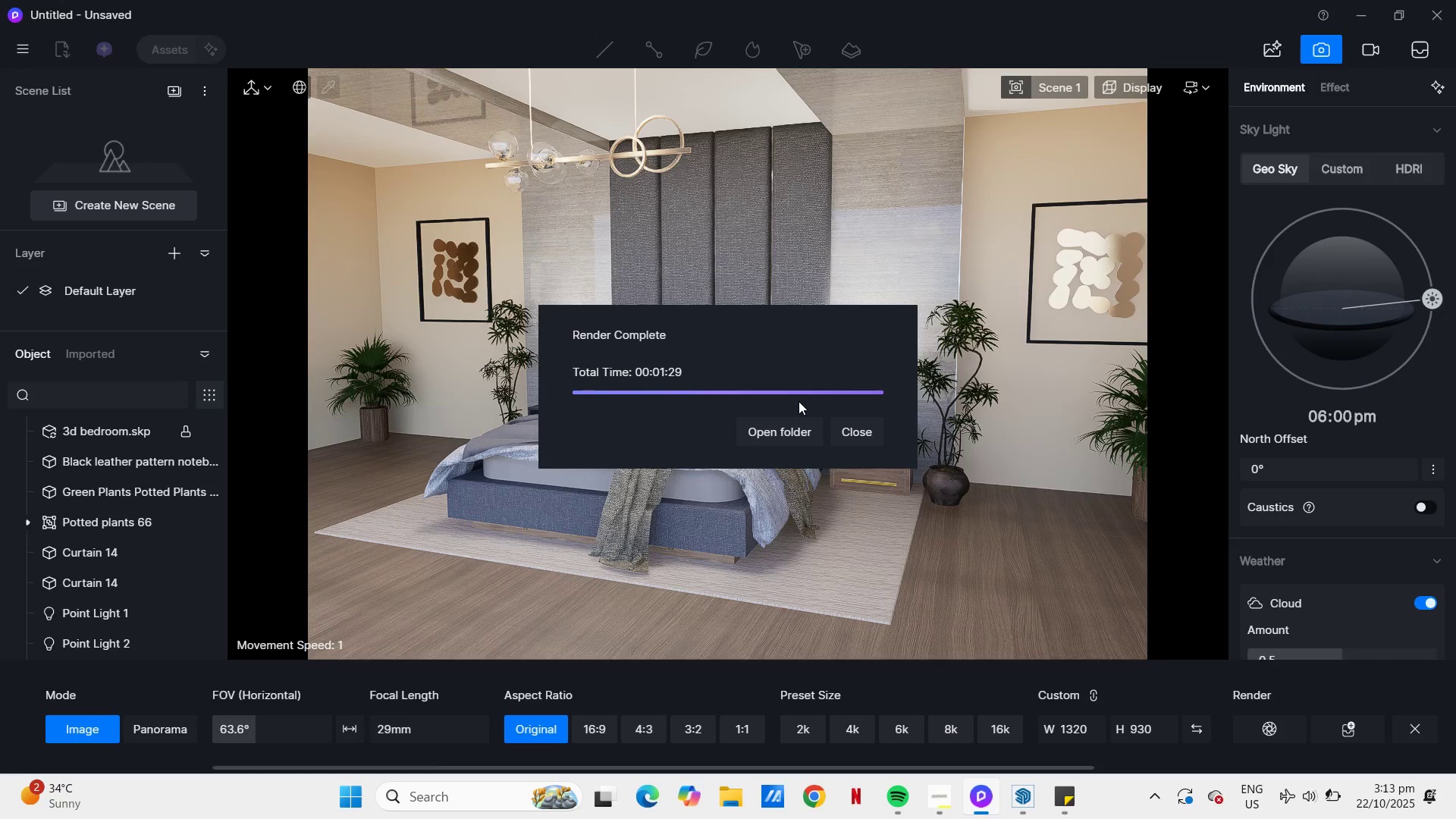 
left_click([874, 442])
 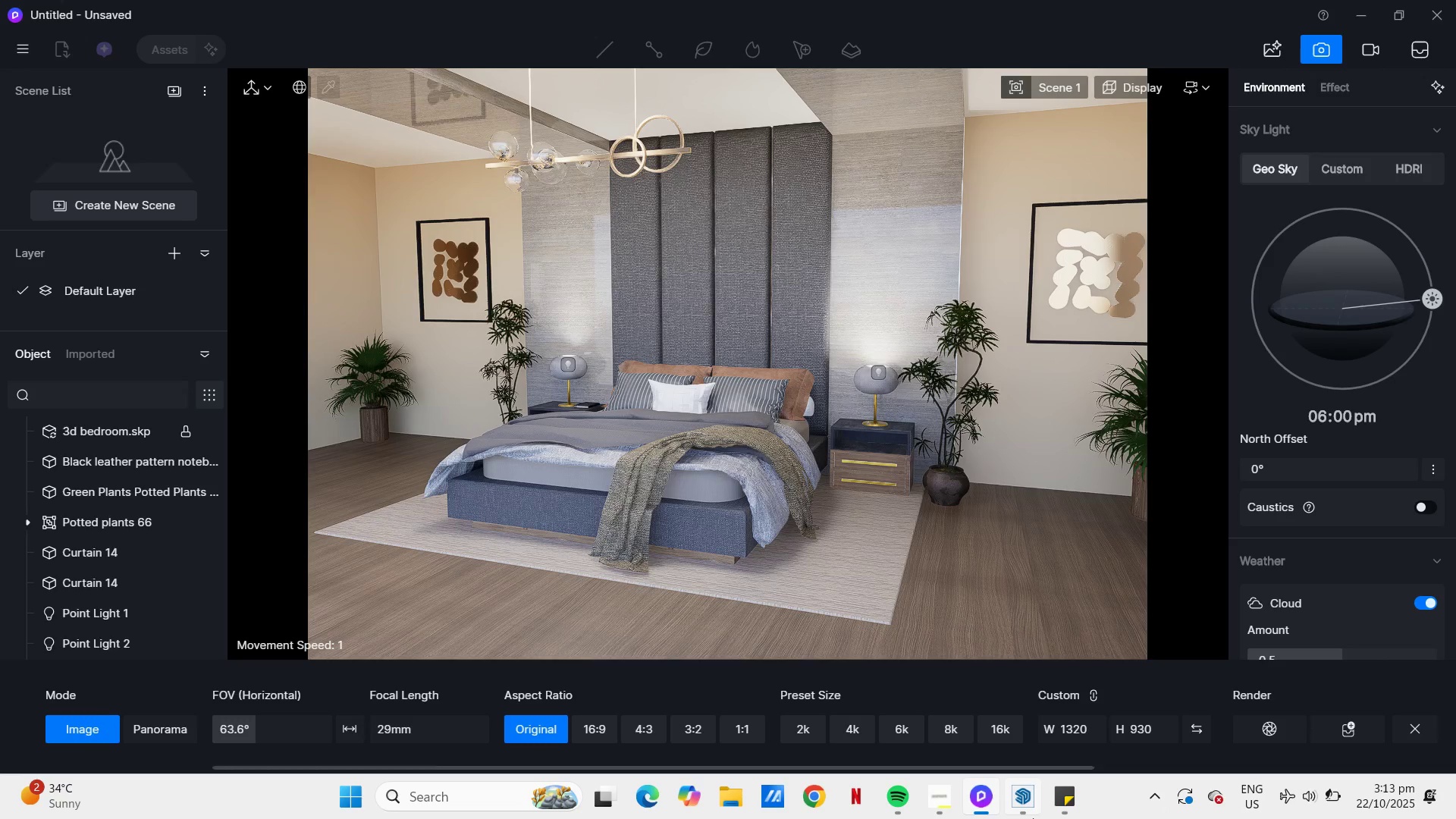 
left_click([1032, 817])
 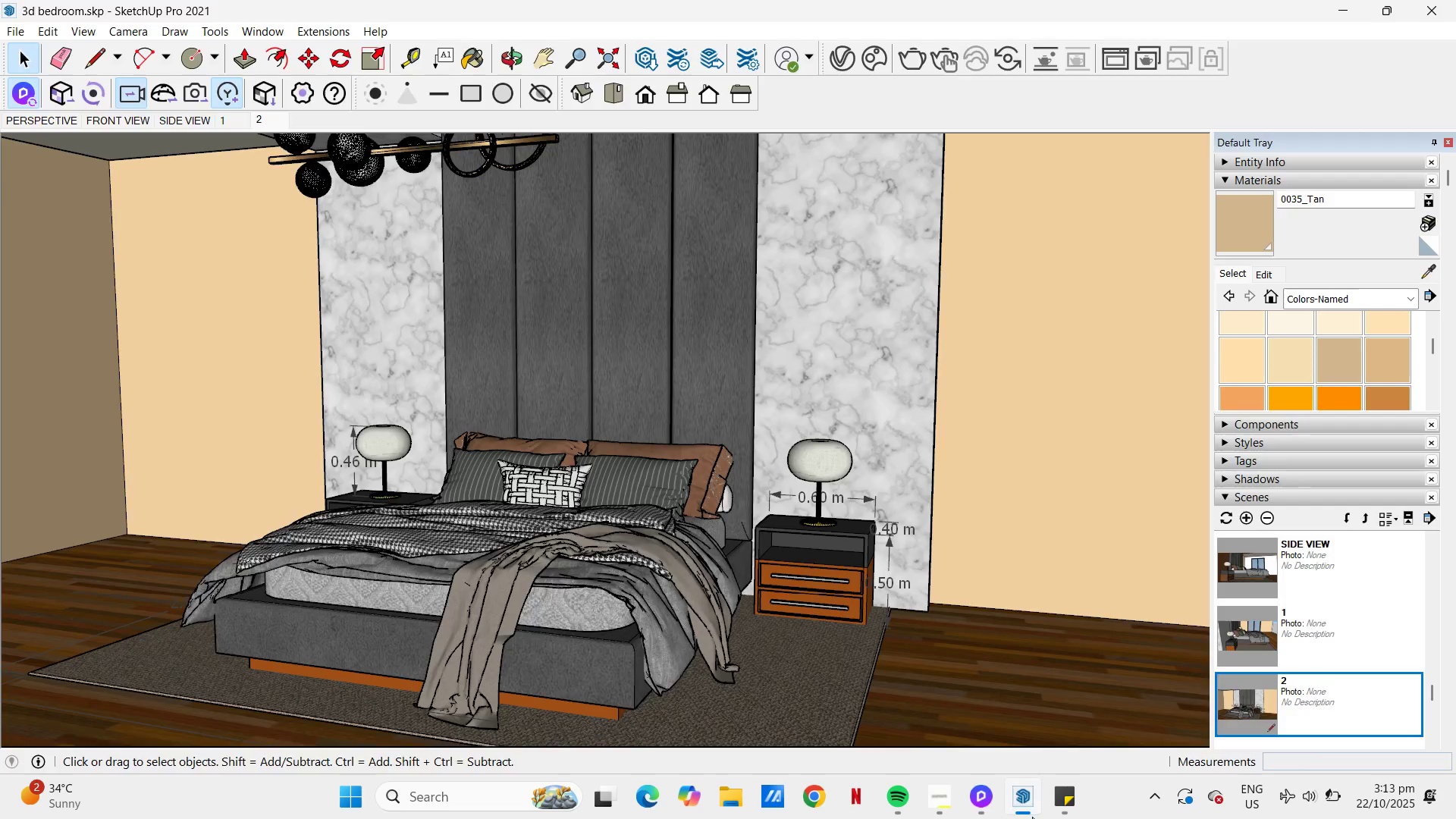 
left_click([1032, 817])
 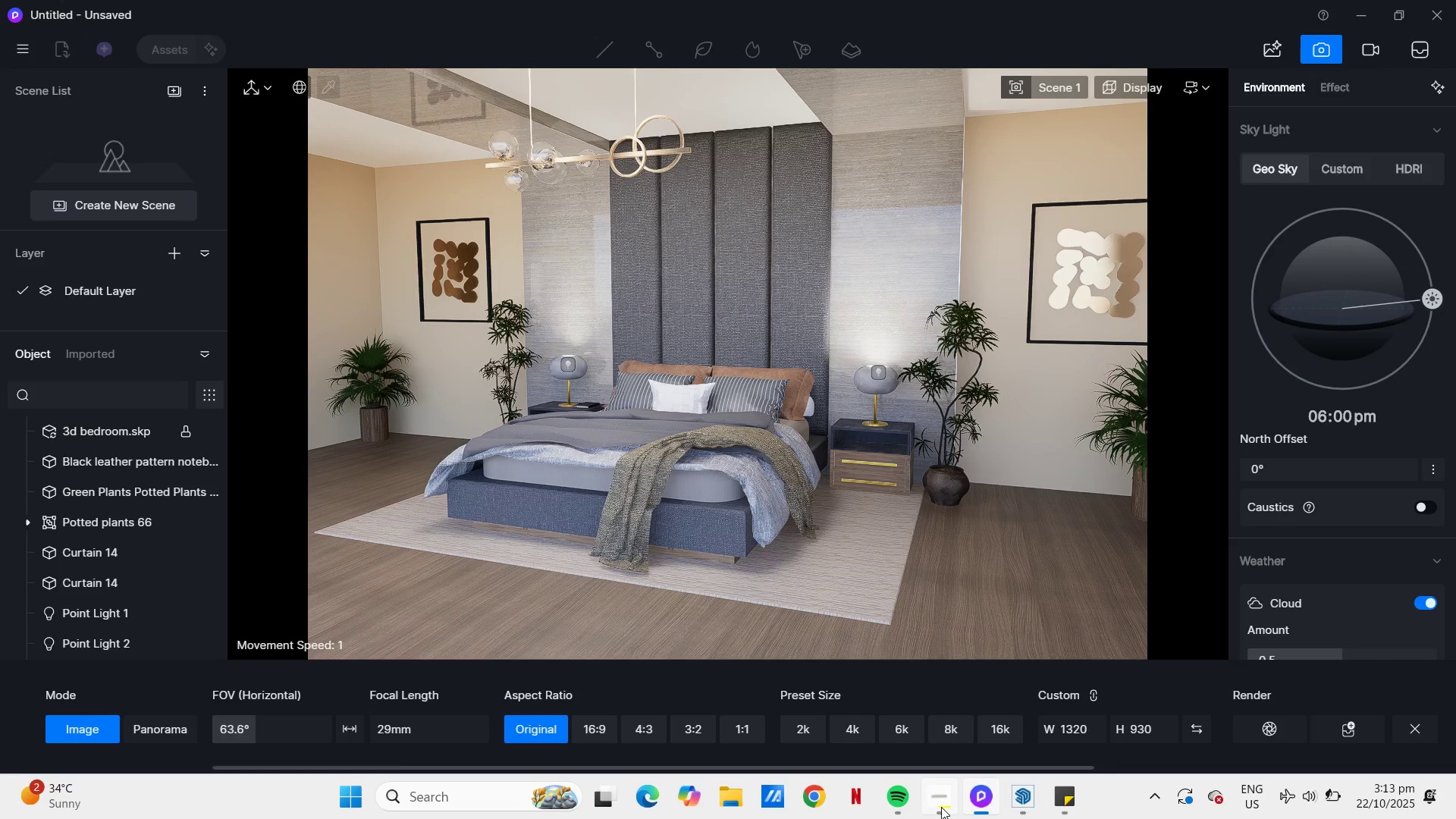 
left_click([941, 807])